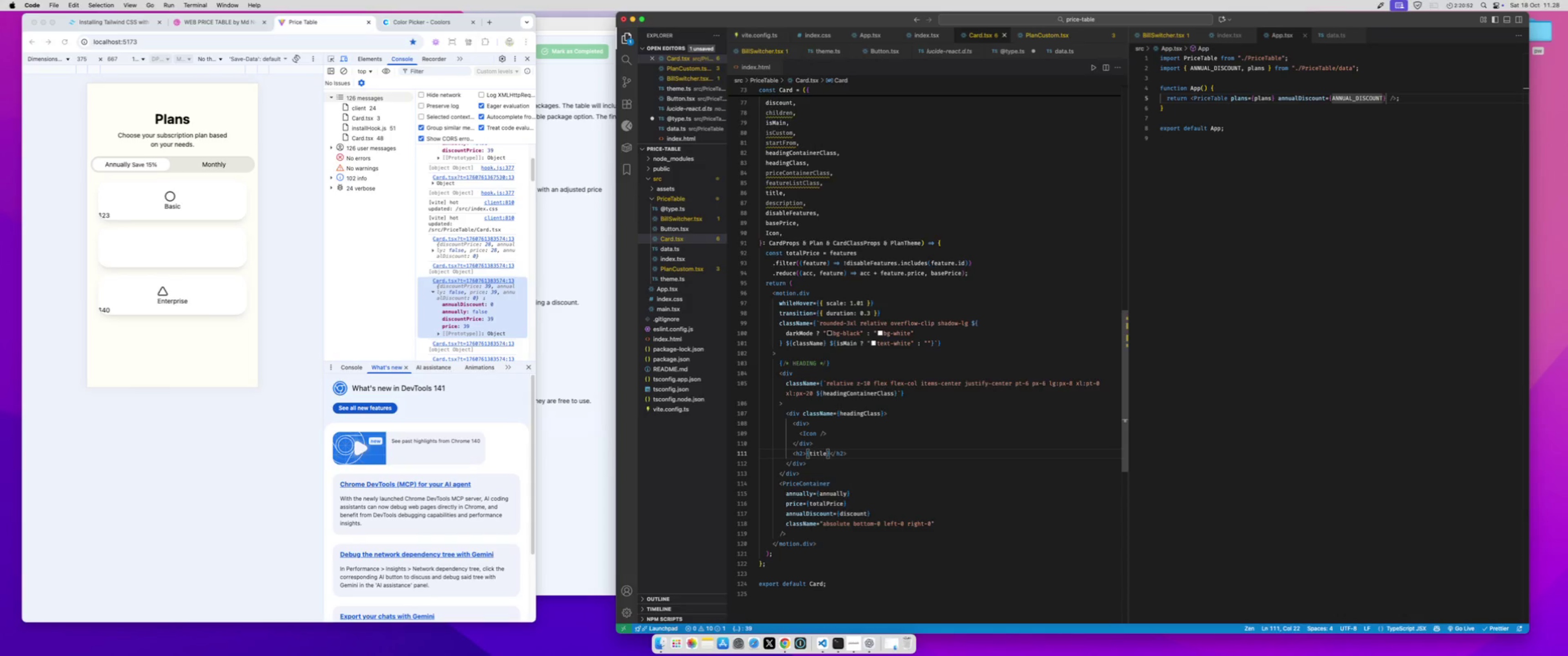 
left_click([834, 426])
 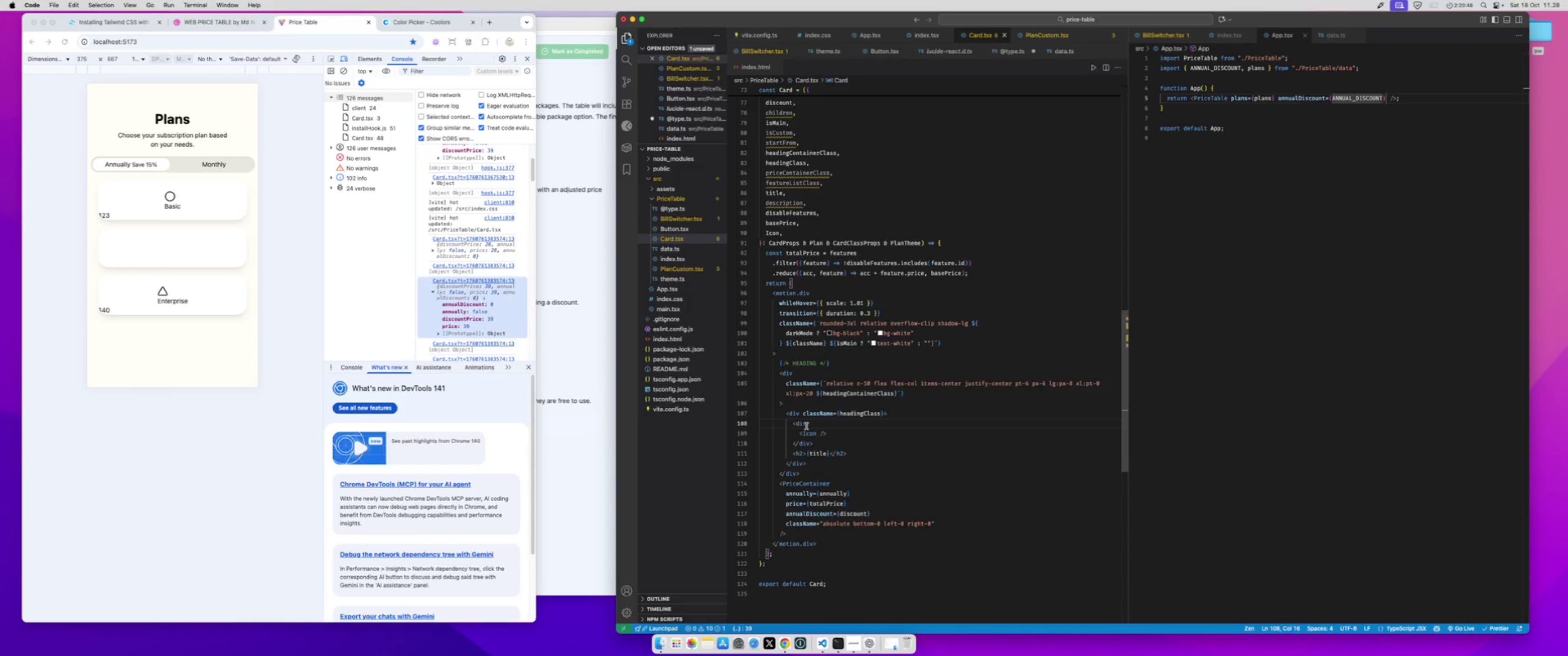 
left_click([806, 426])
 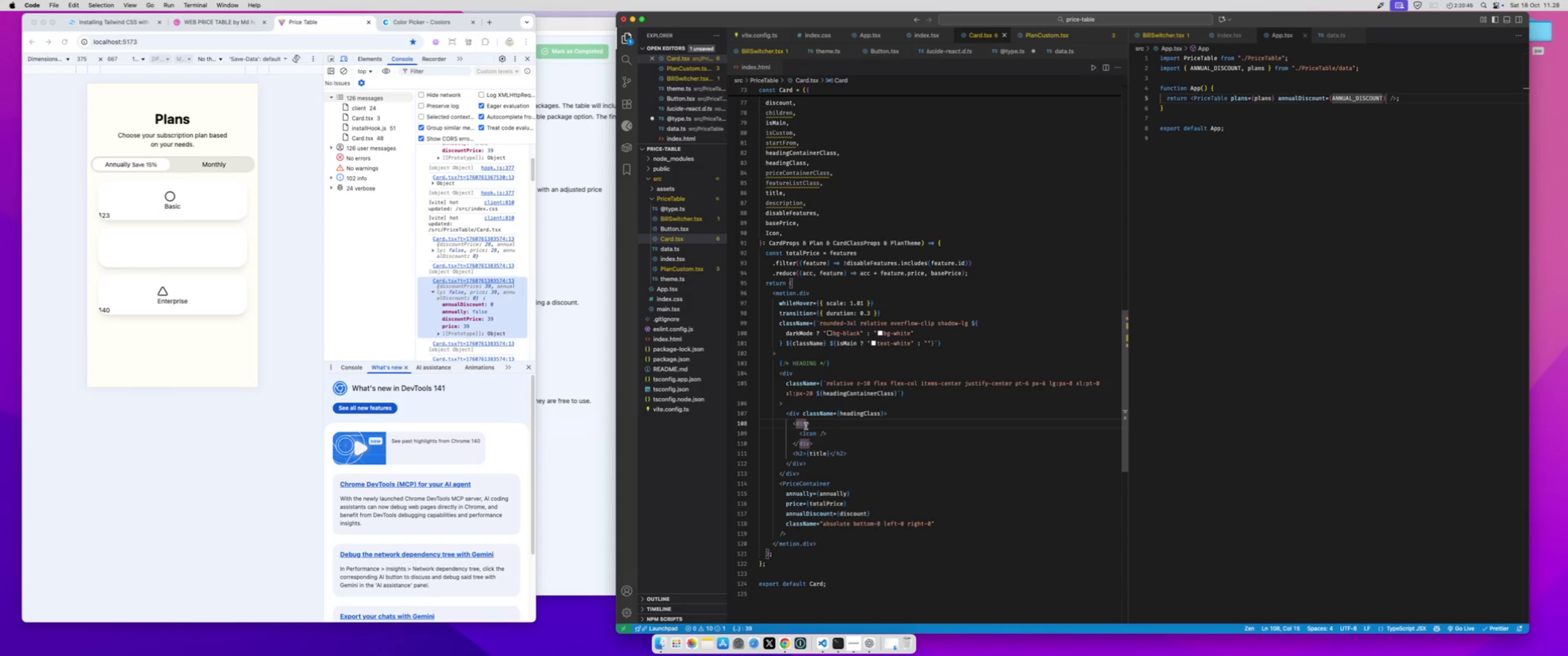 
type( clas)
 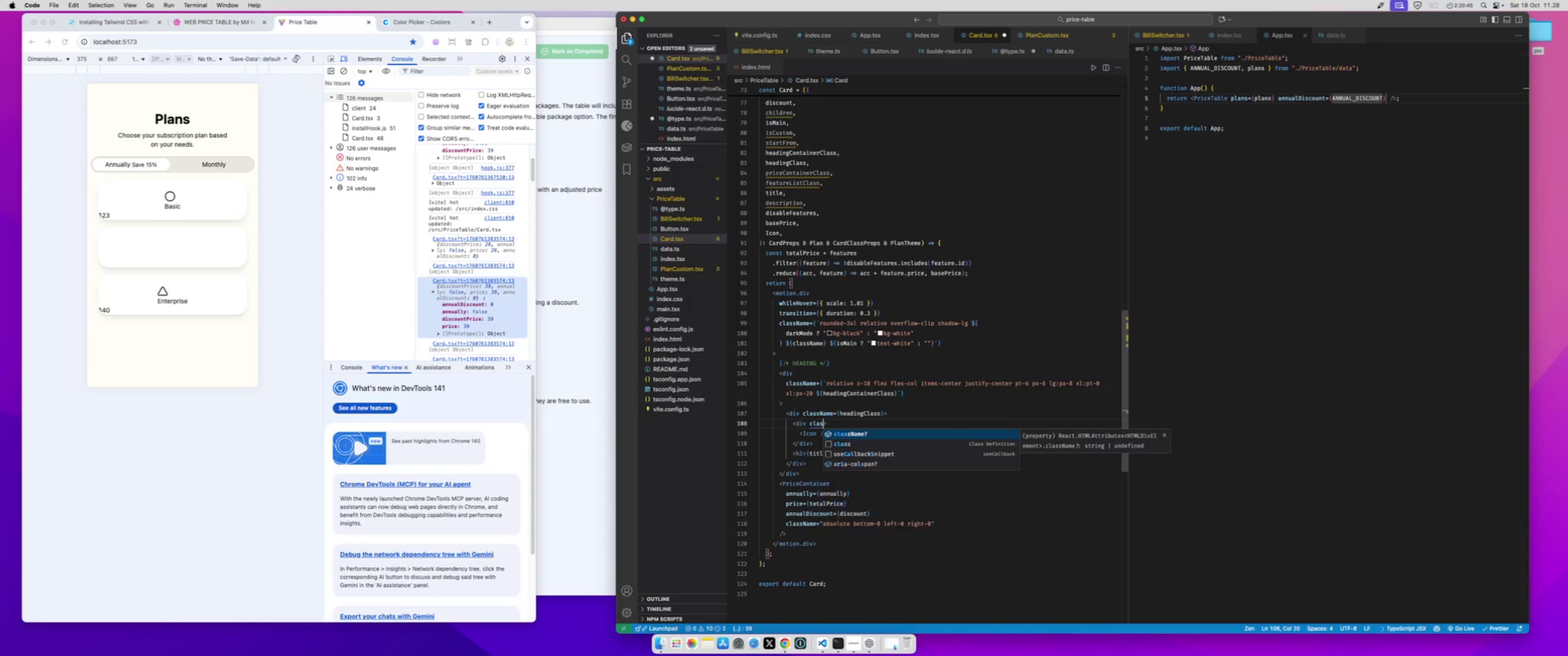 
key(Enter)
 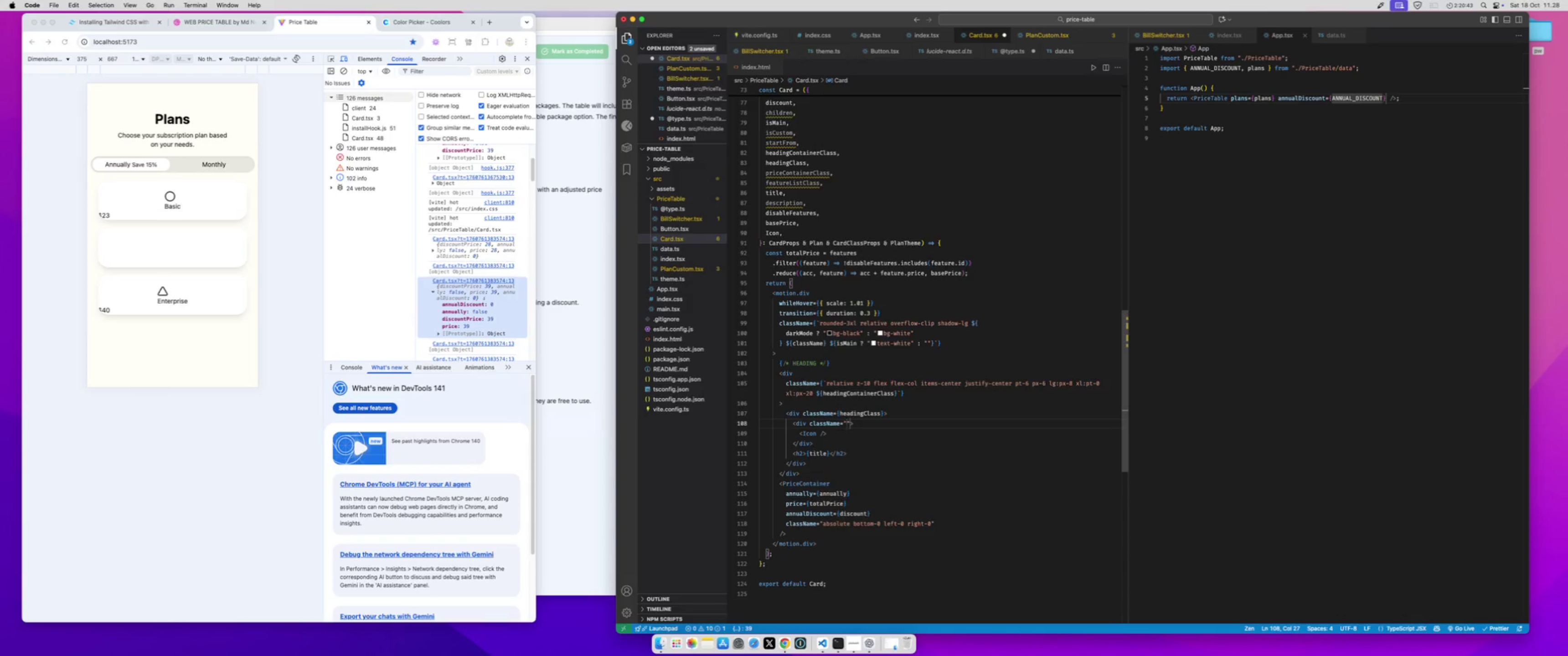 
key(ArrowRight)
 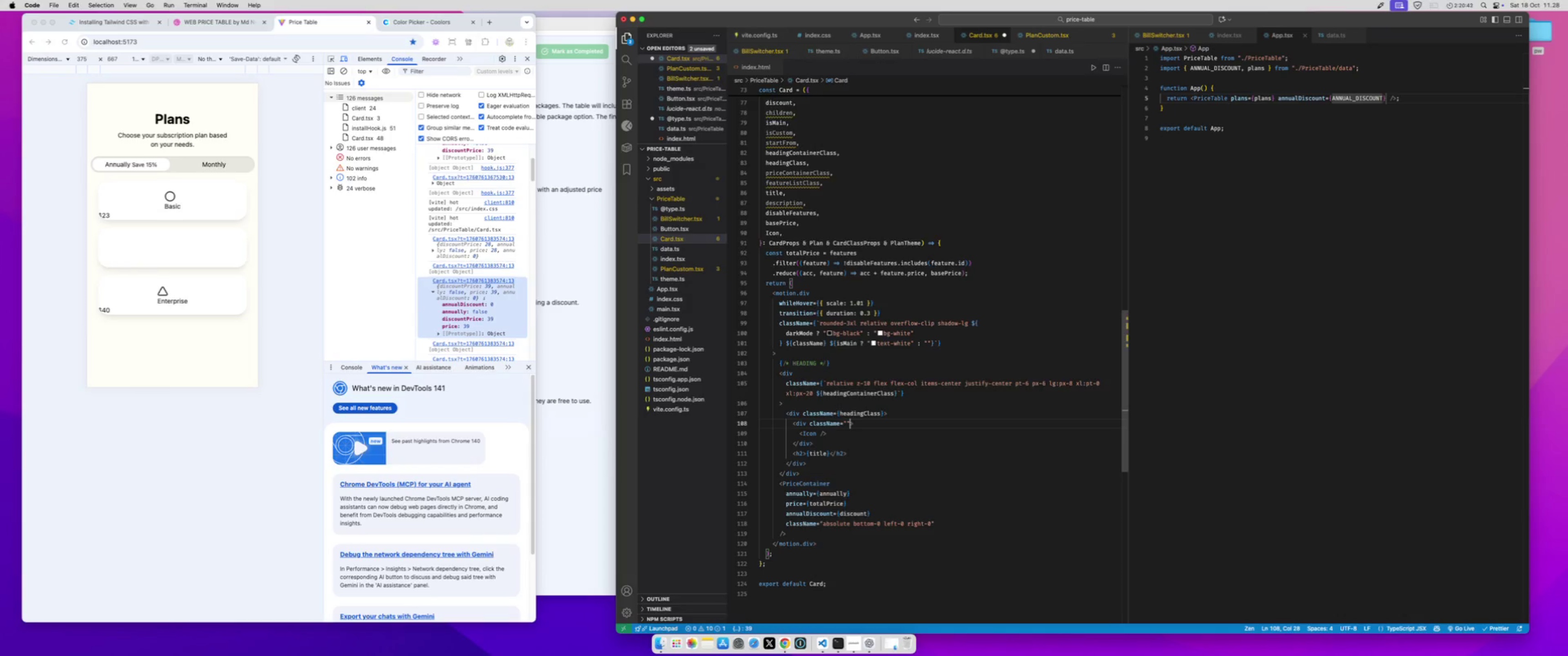 
key(Backspace)
 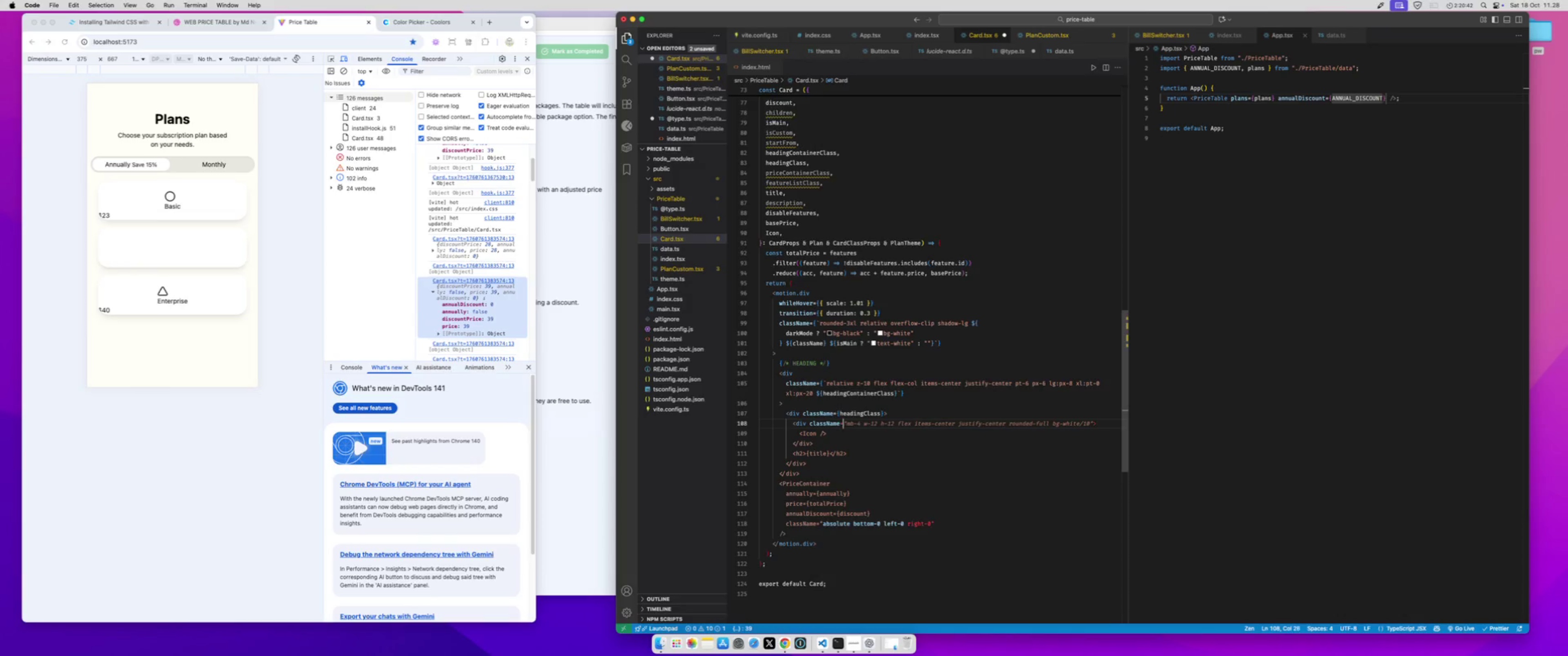 
key(Backspace)
 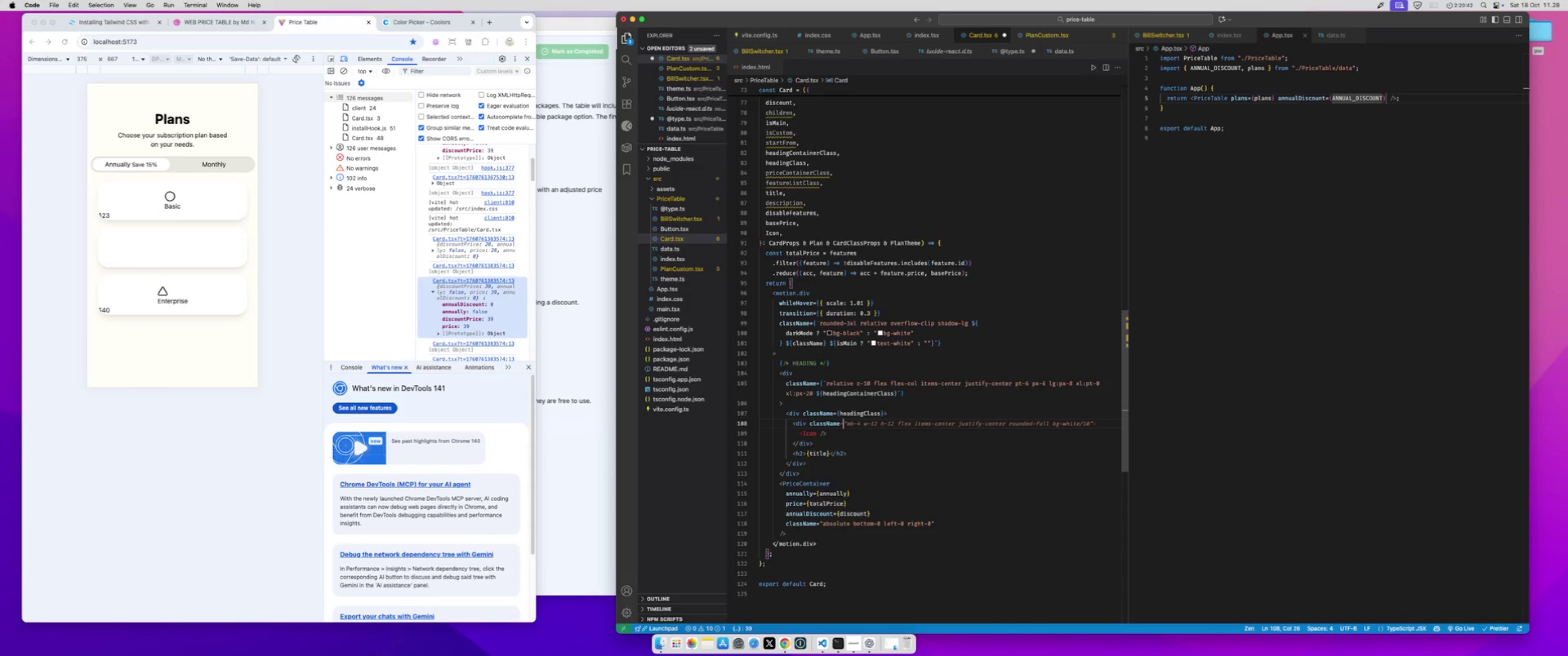 
key(Shift+BracketLeft)
 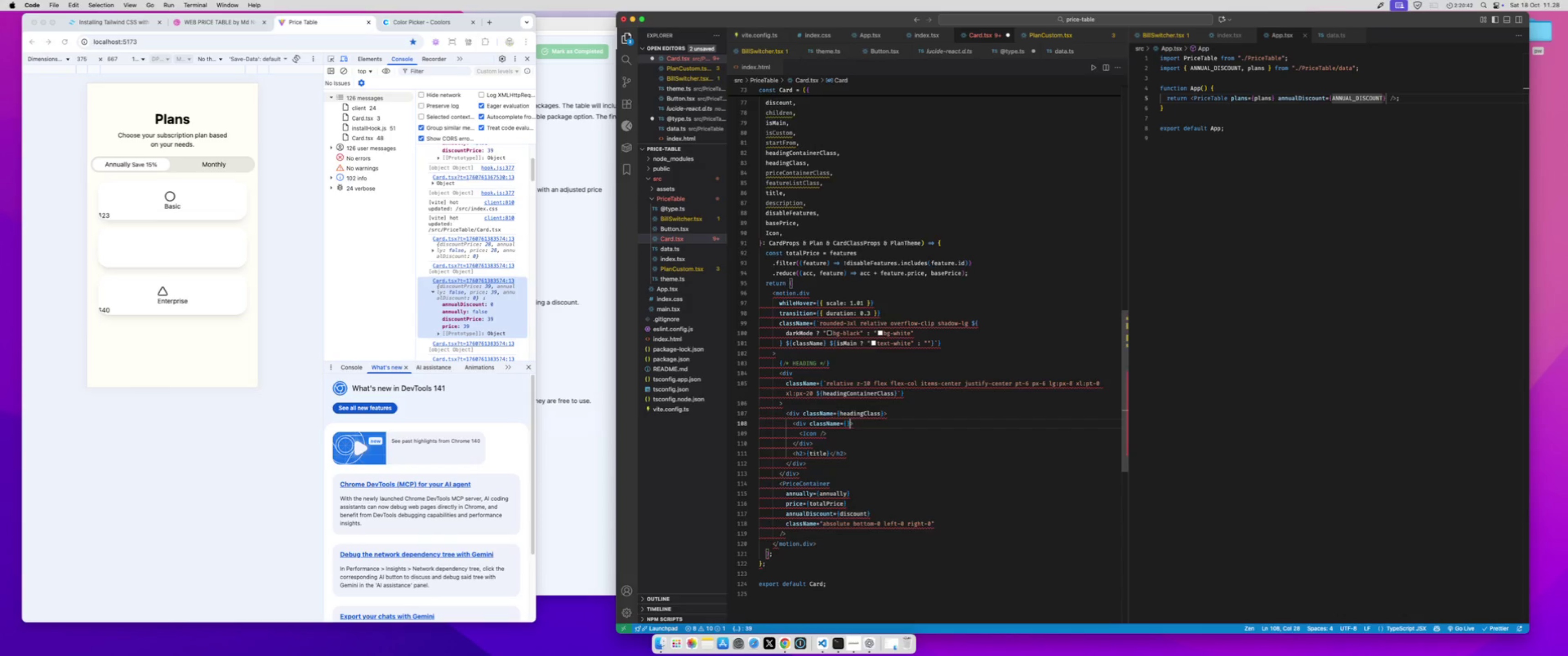 
key(Shift+BracketRight)
 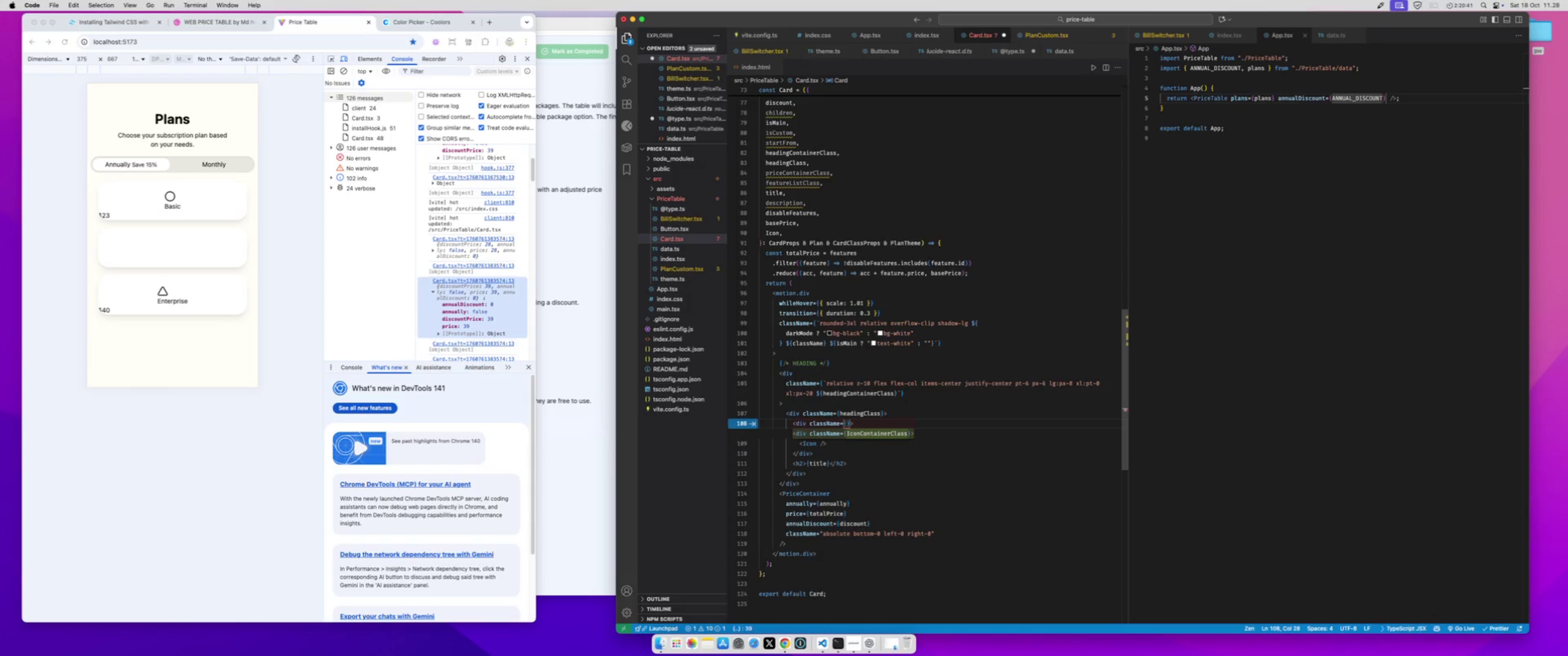 
key(ArrowLeft)
 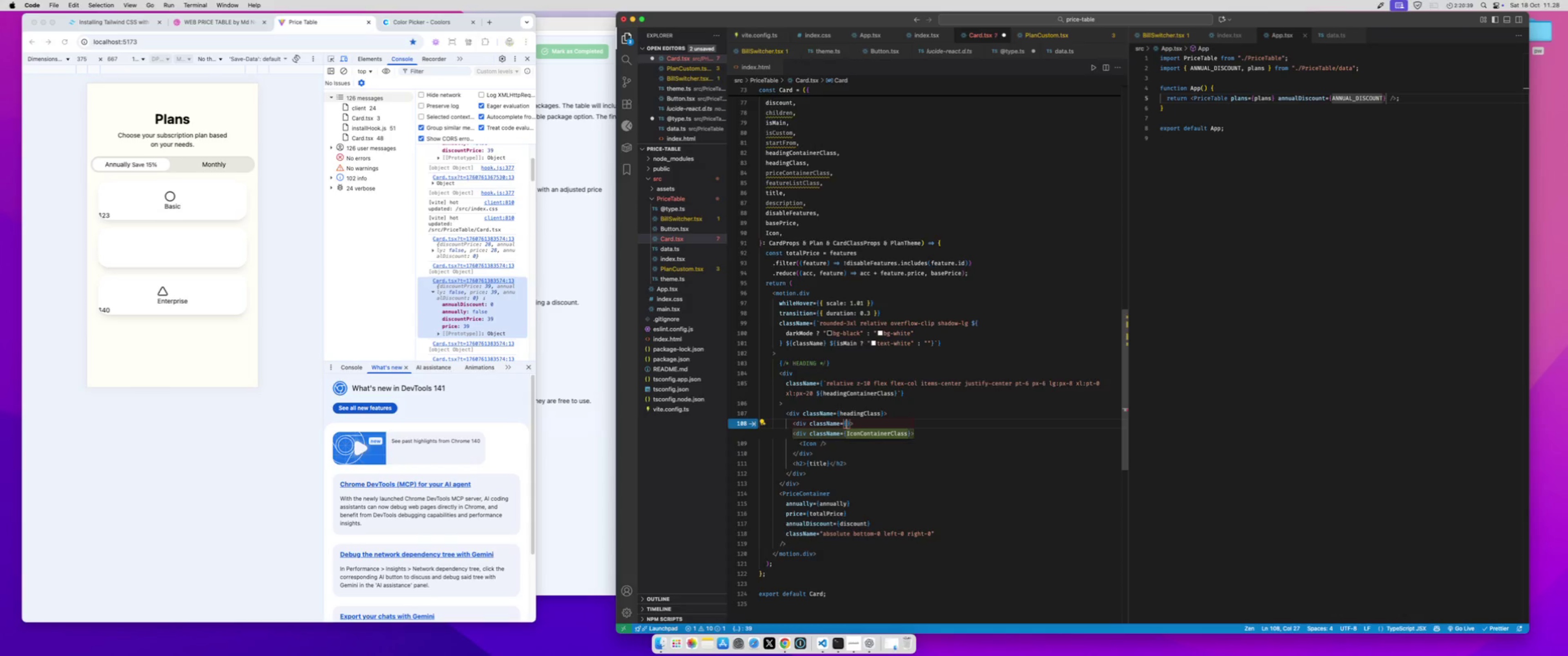 
type(isM)
 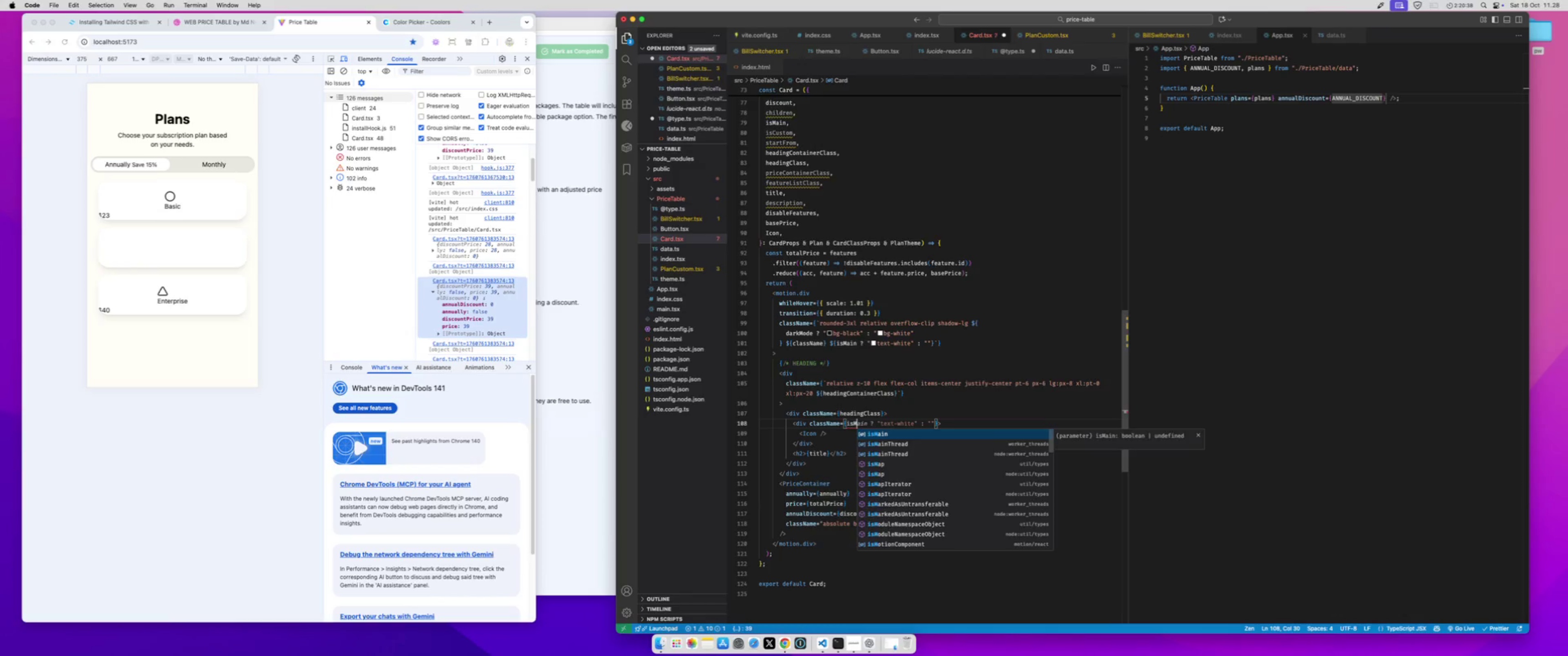 
 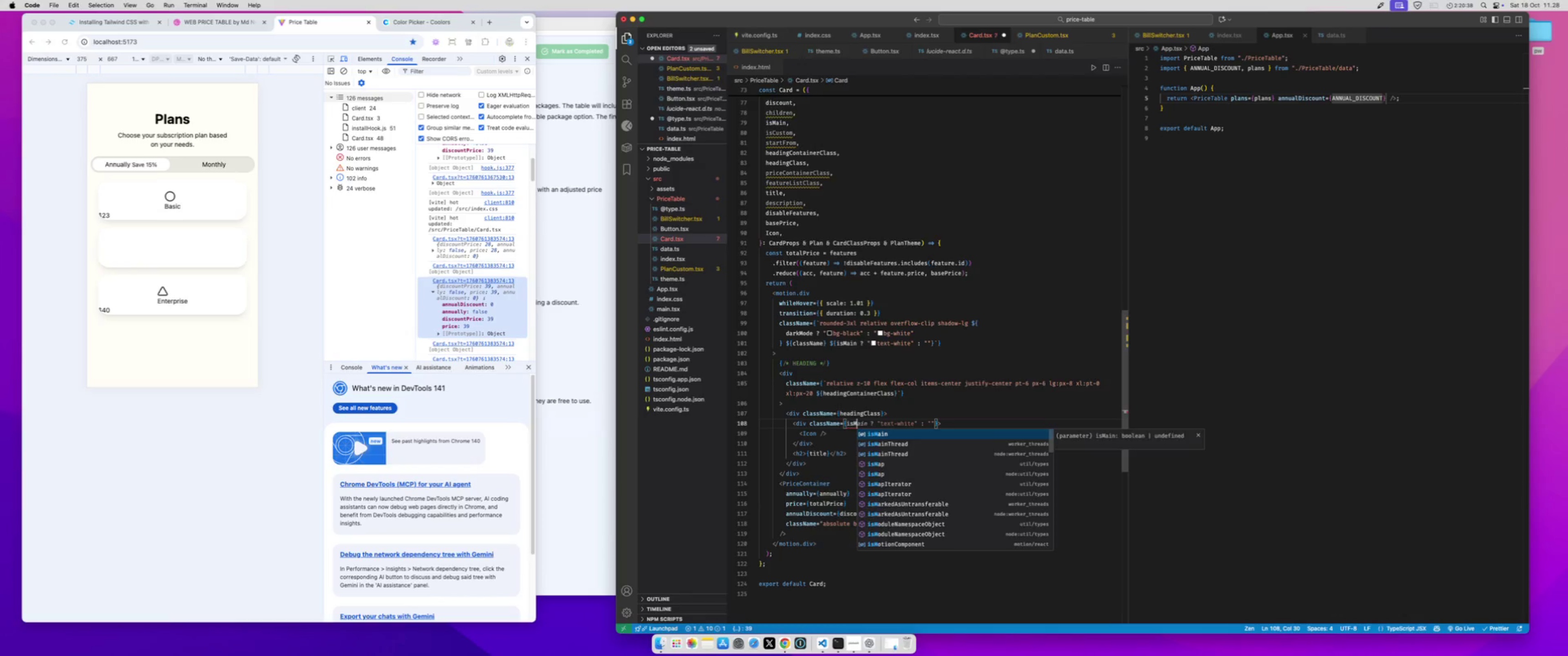 
key(Enter)
 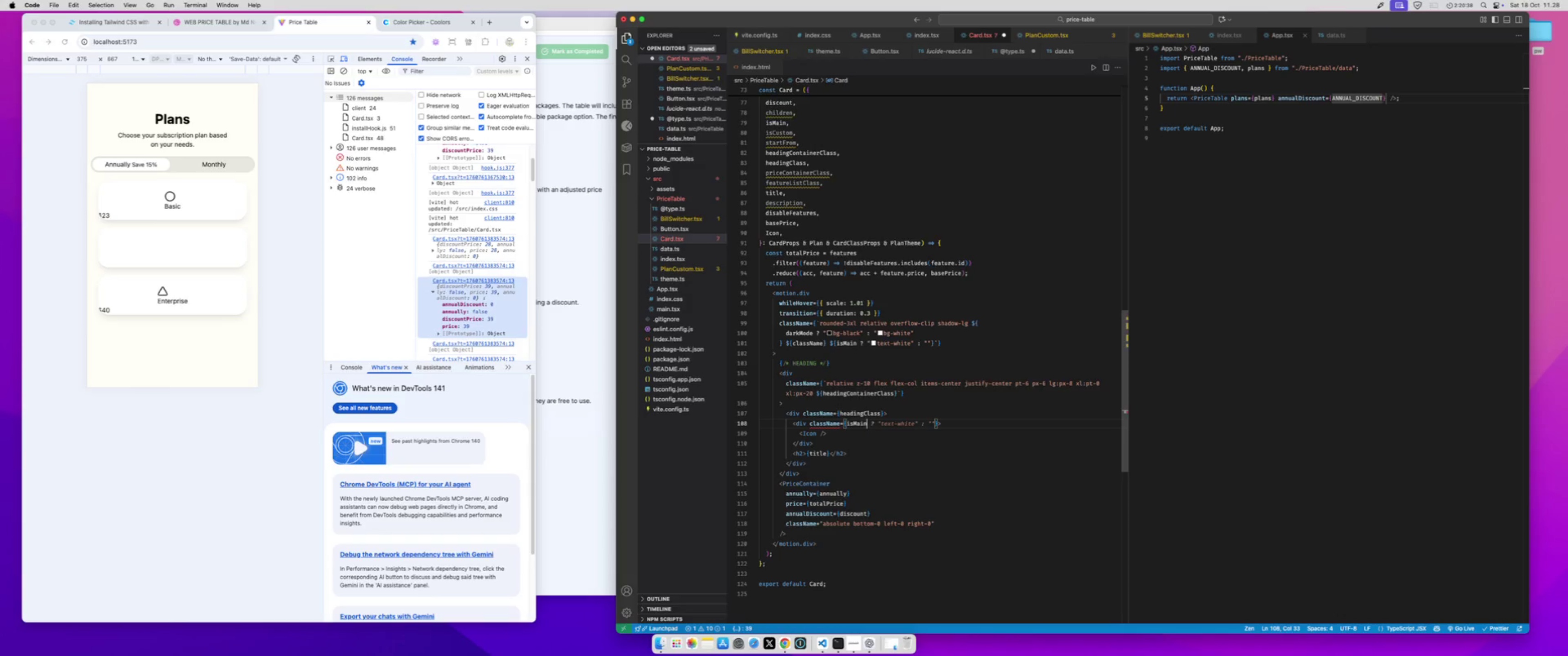 
key(Tab)
 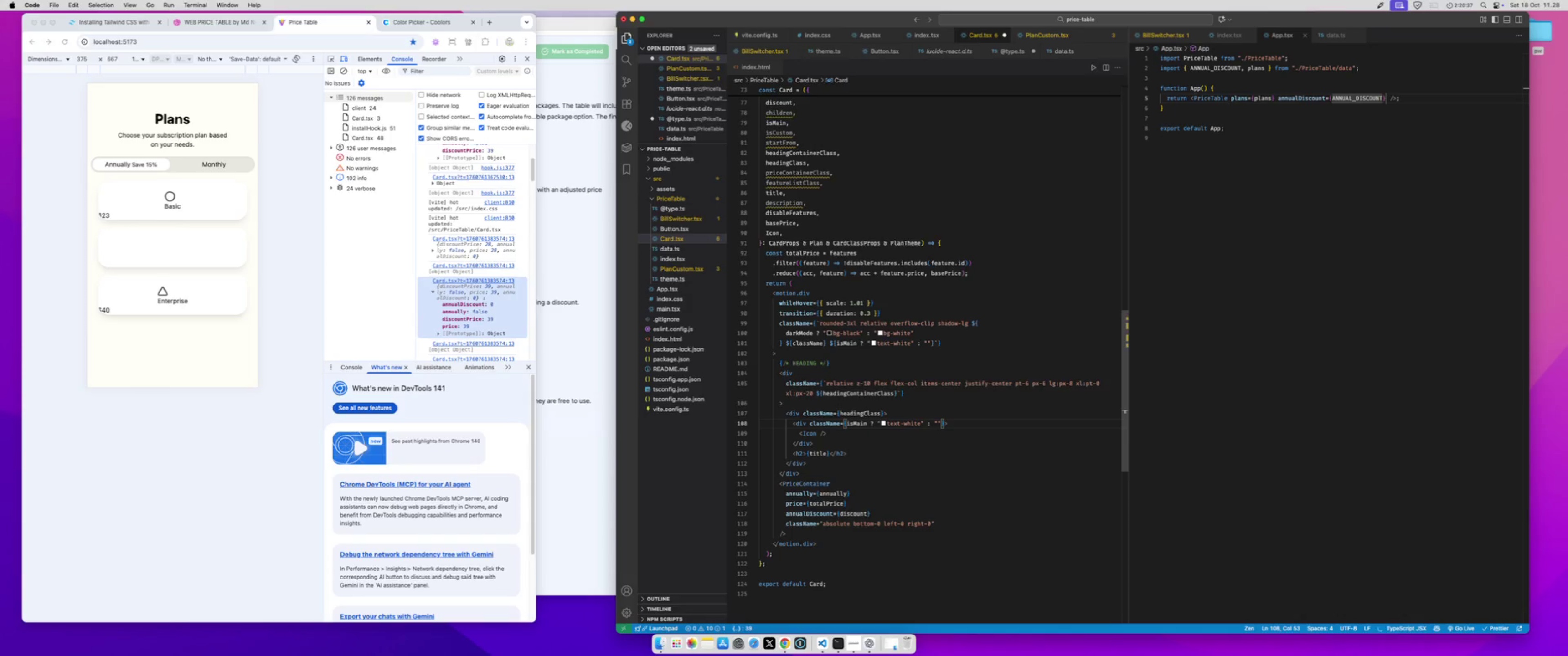 
key(Meta+S)
 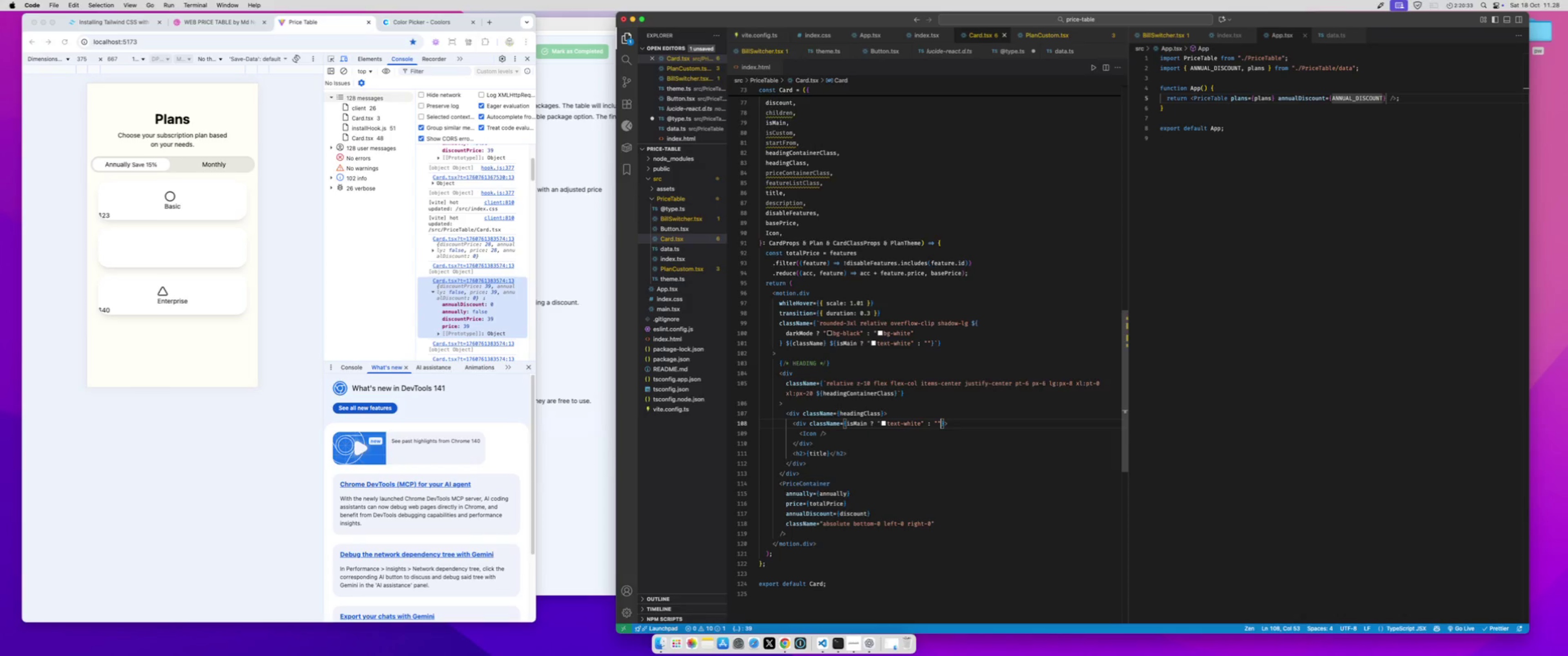 
key(Shift+ArrowLeft)
 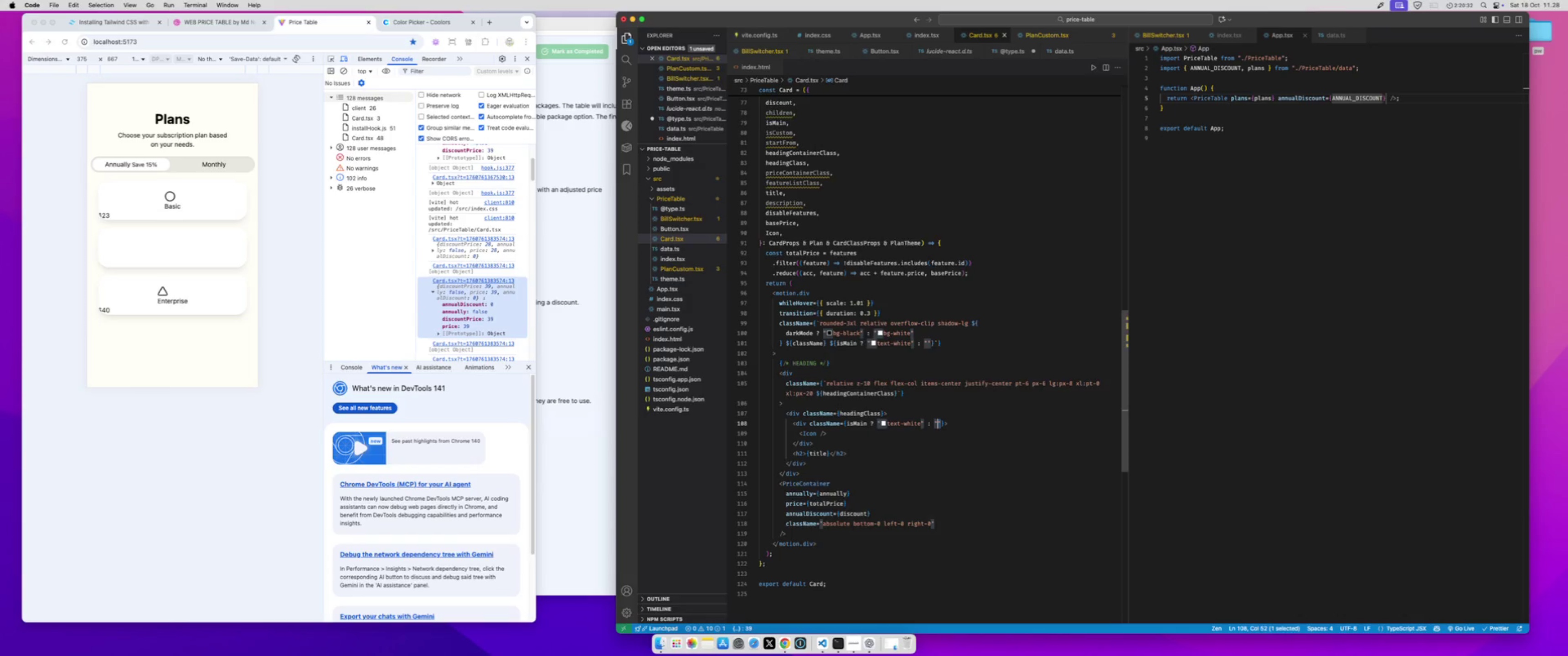 
key(Shift+ArrowLeft)
 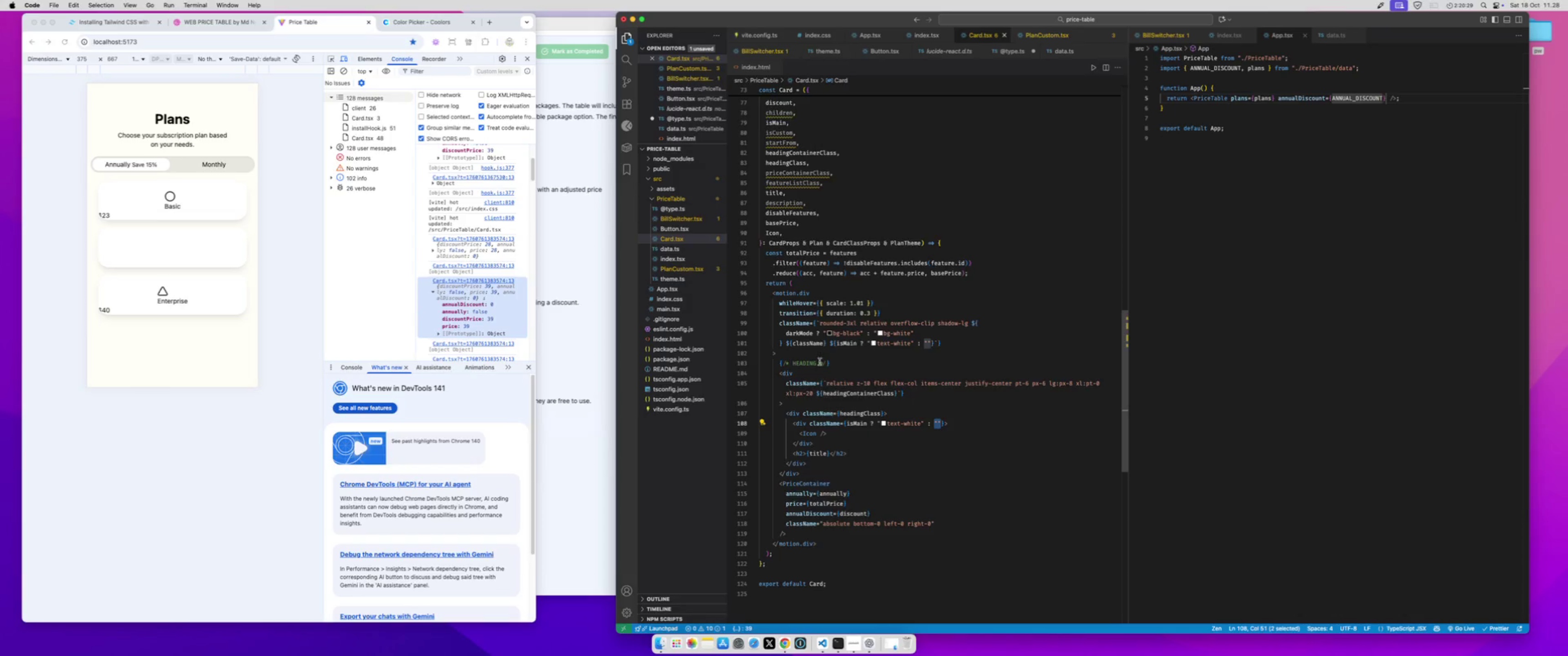 
left_click([820, 231])
 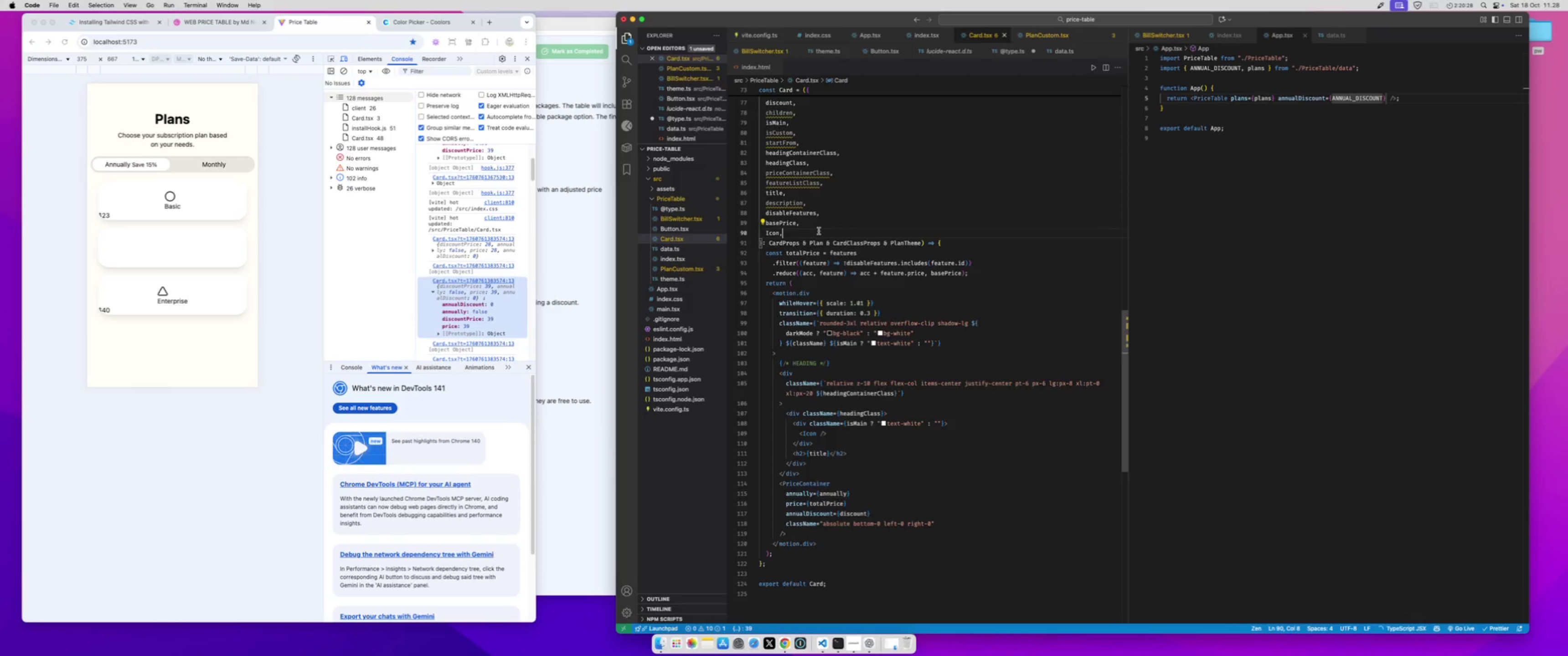 
key(Enter)
 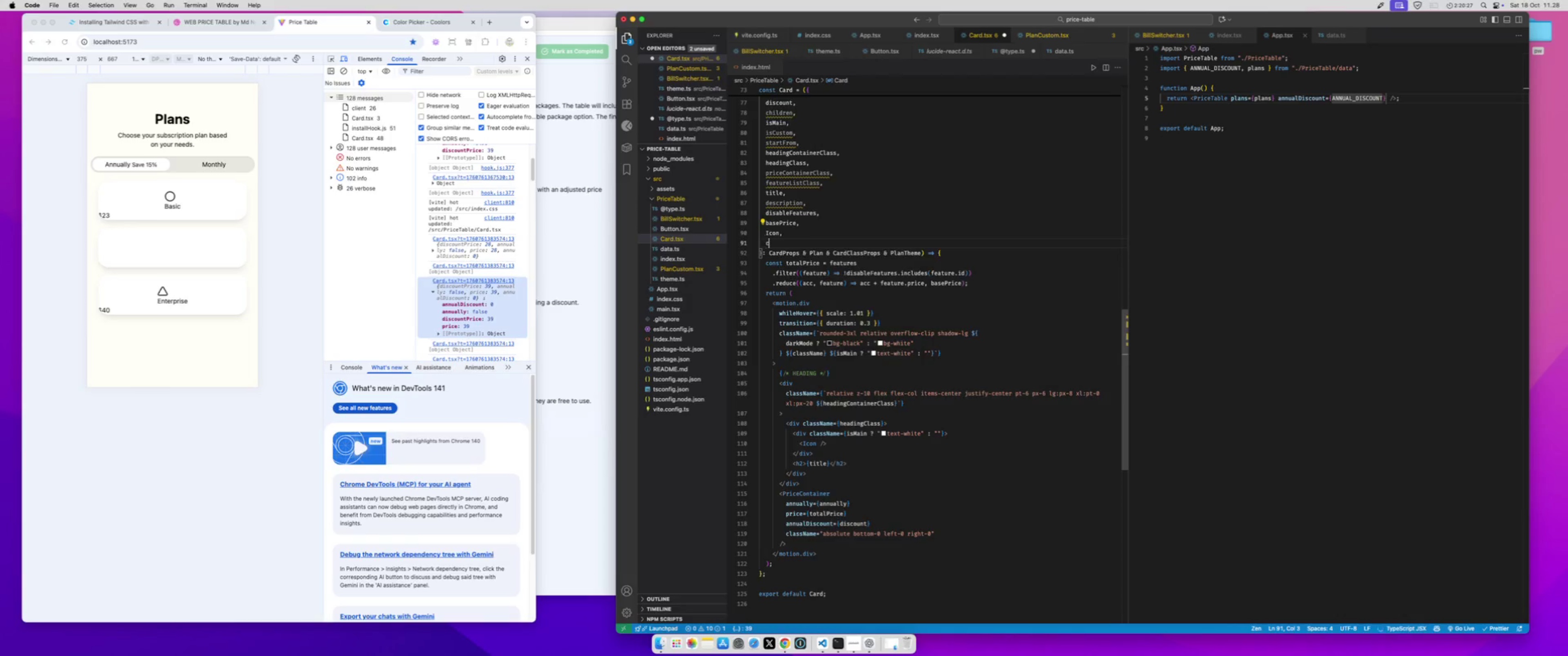 
type(color)
 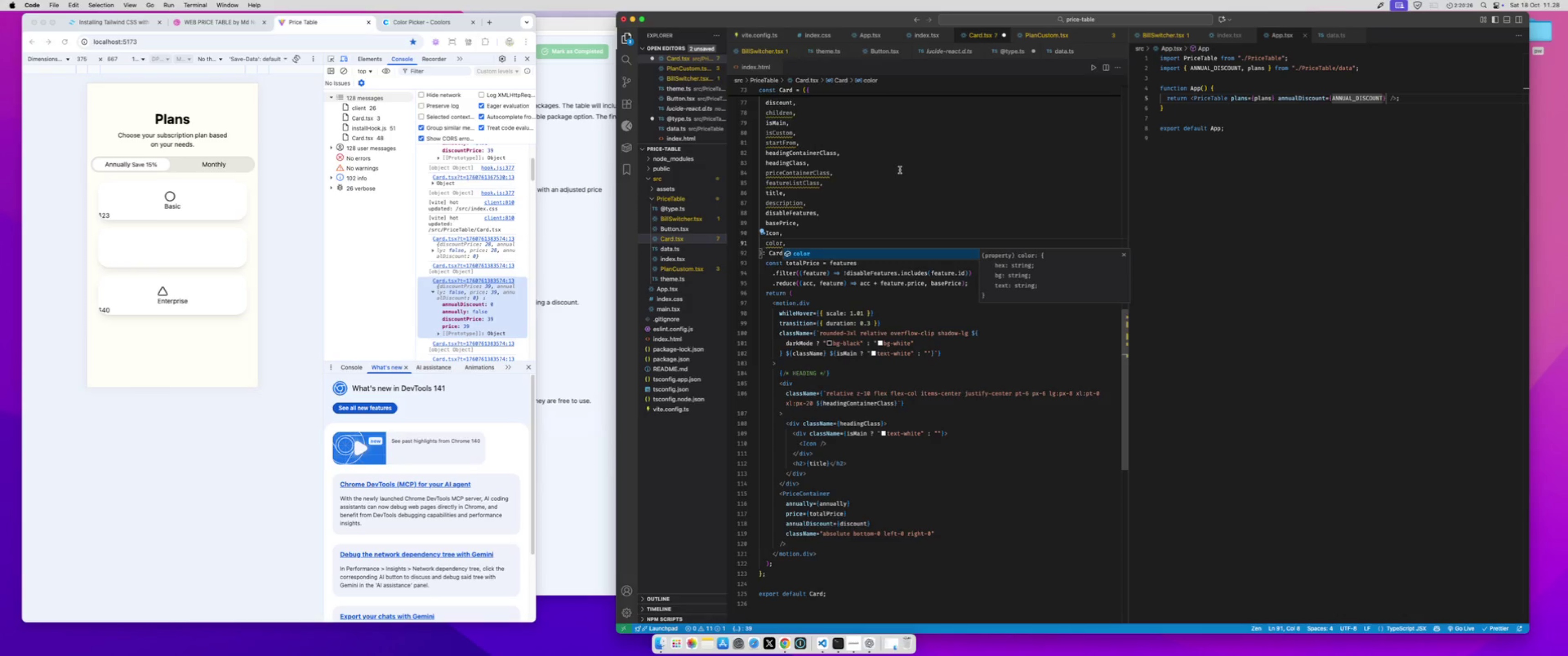 
left_click([900, 170])
 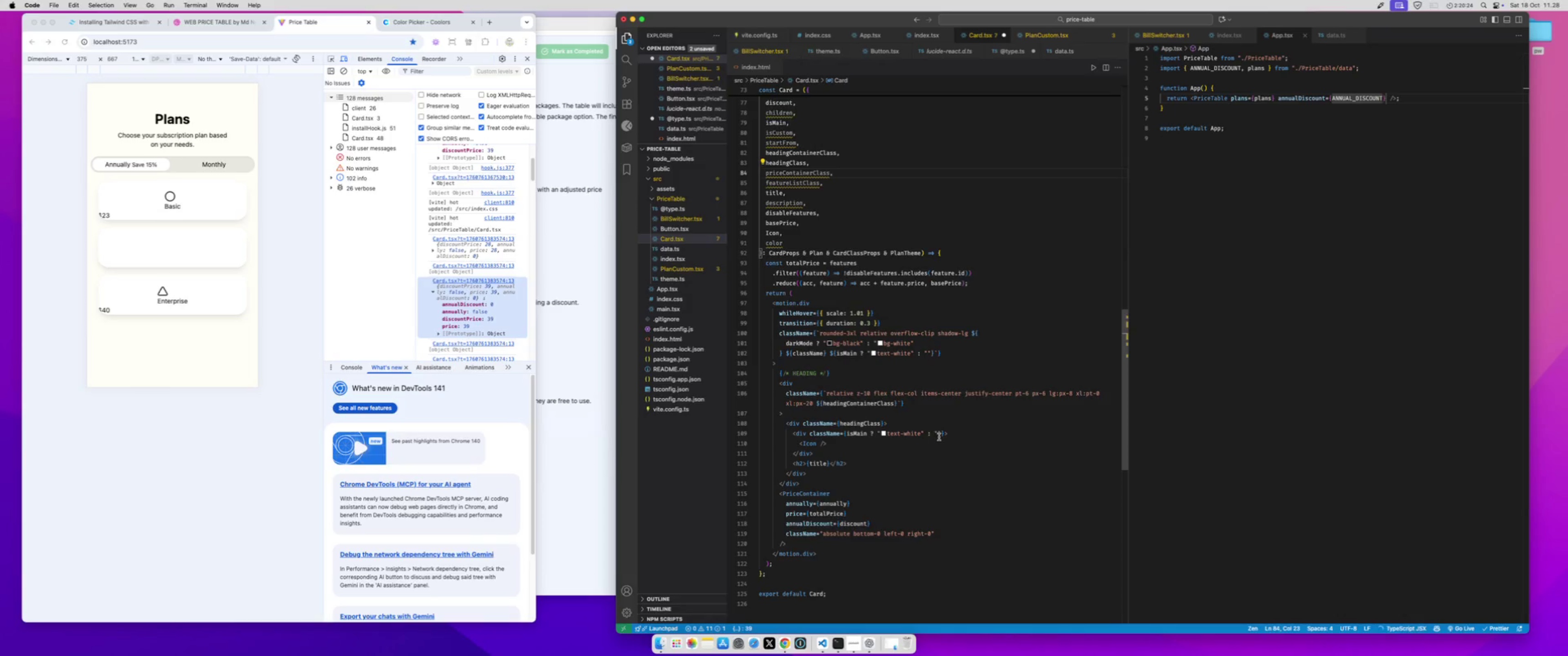 
left_click([939, 437])
 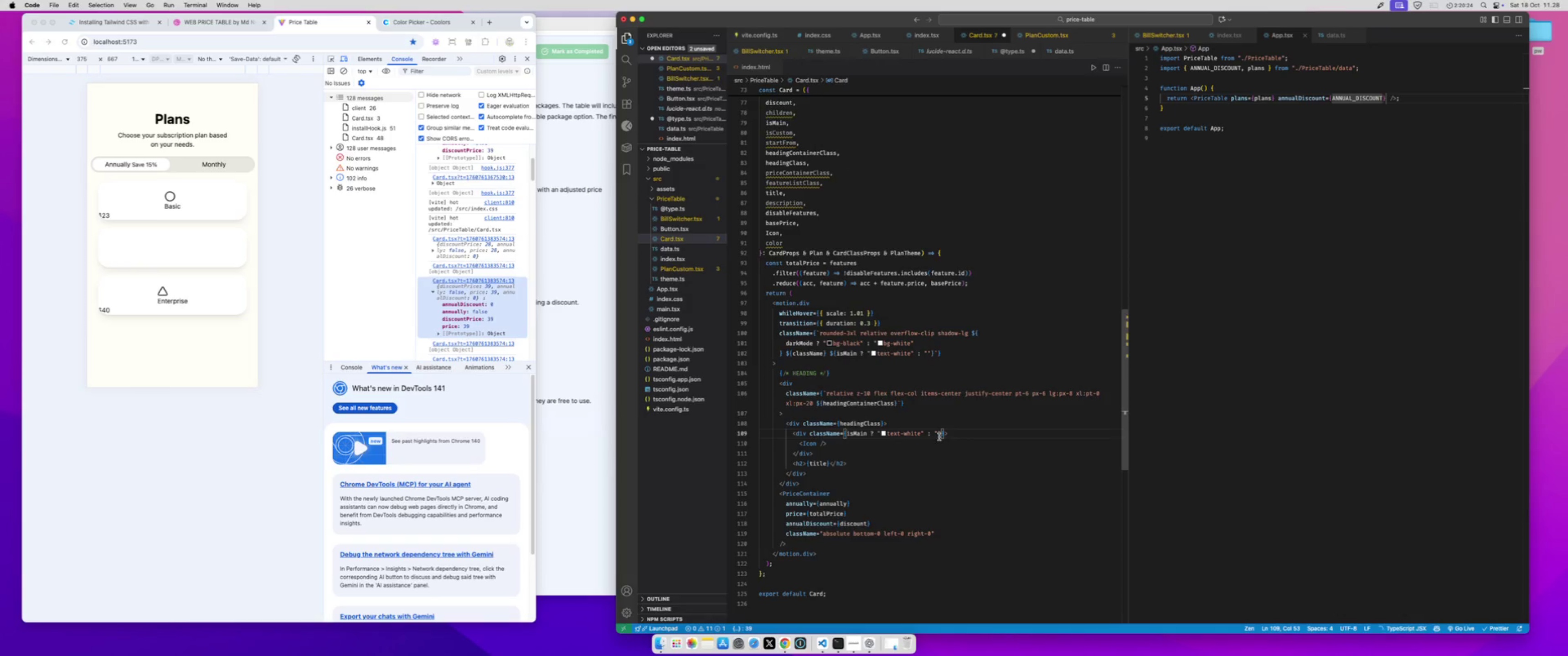 
key(Backspace)
key(Backspace)
type(color.)
key(Tab)
 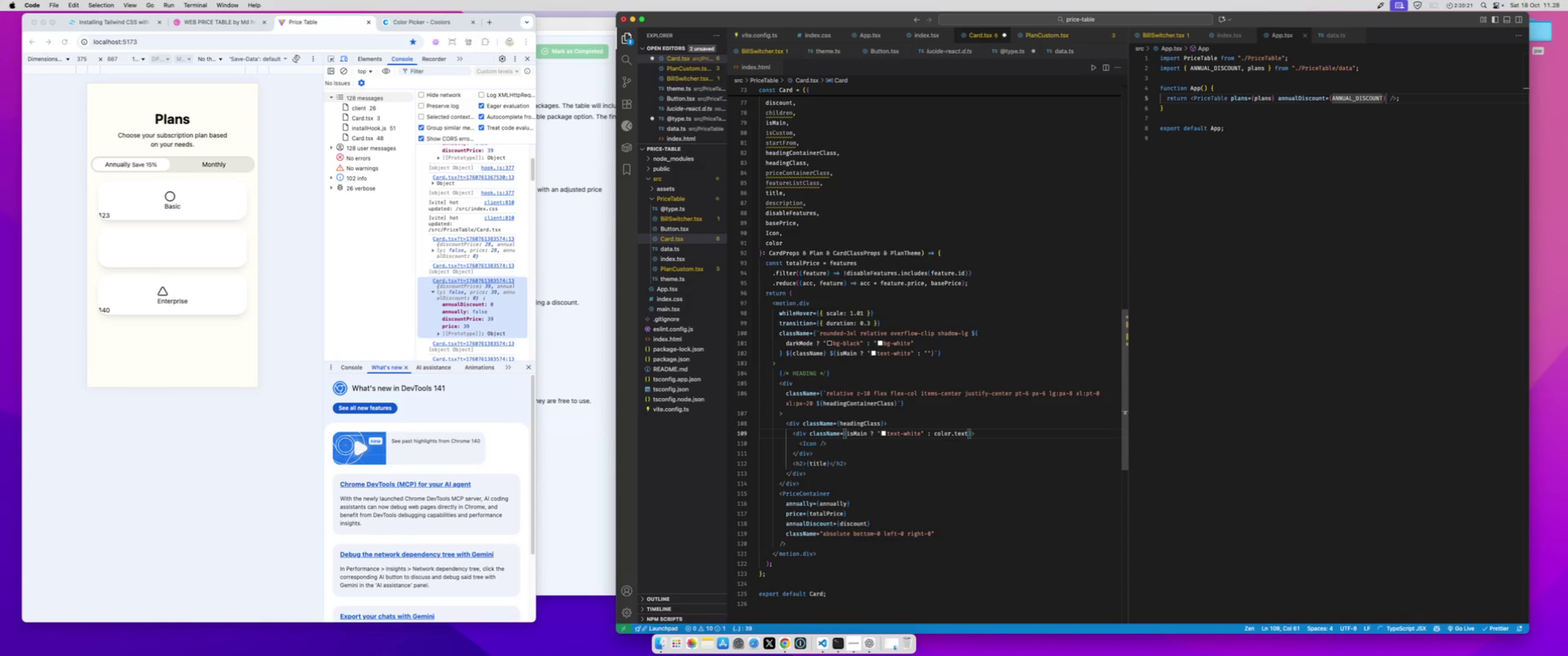 
key(Meta+S)
 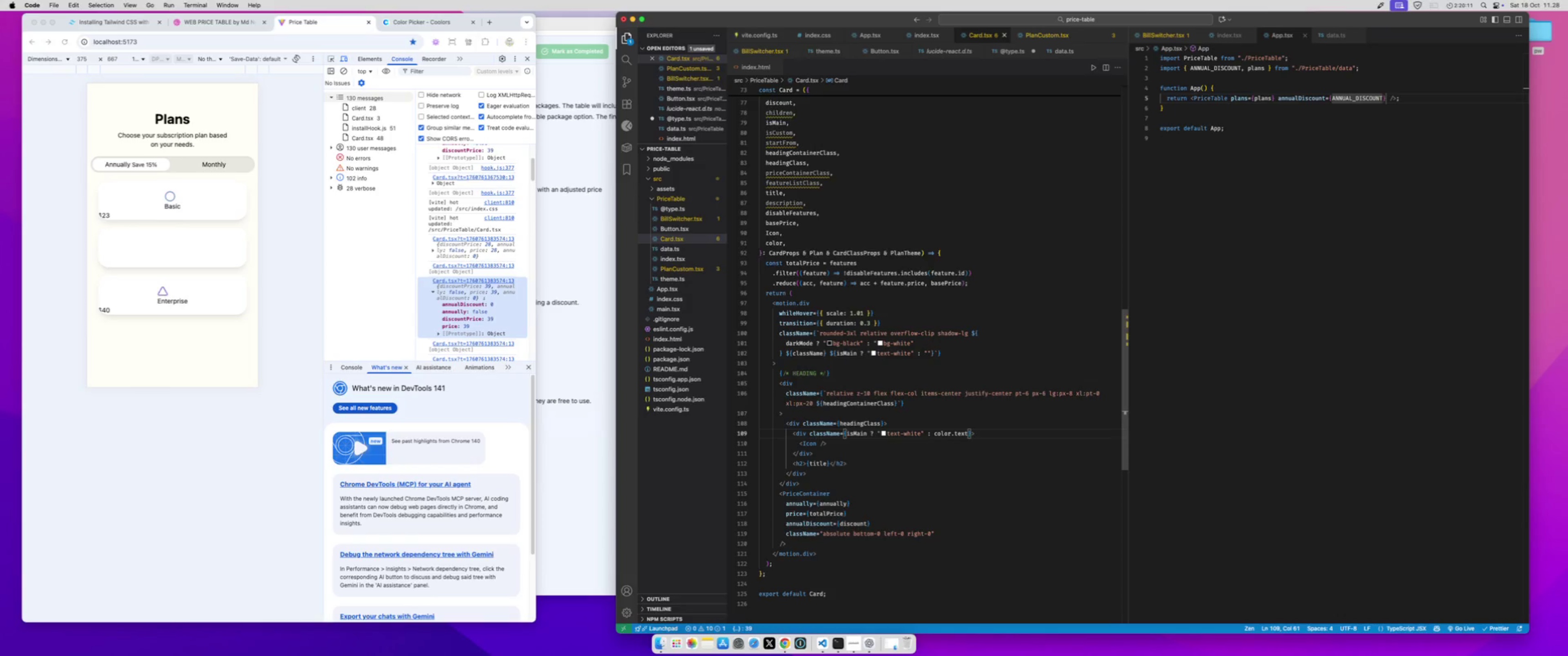 
wait(14.33)
 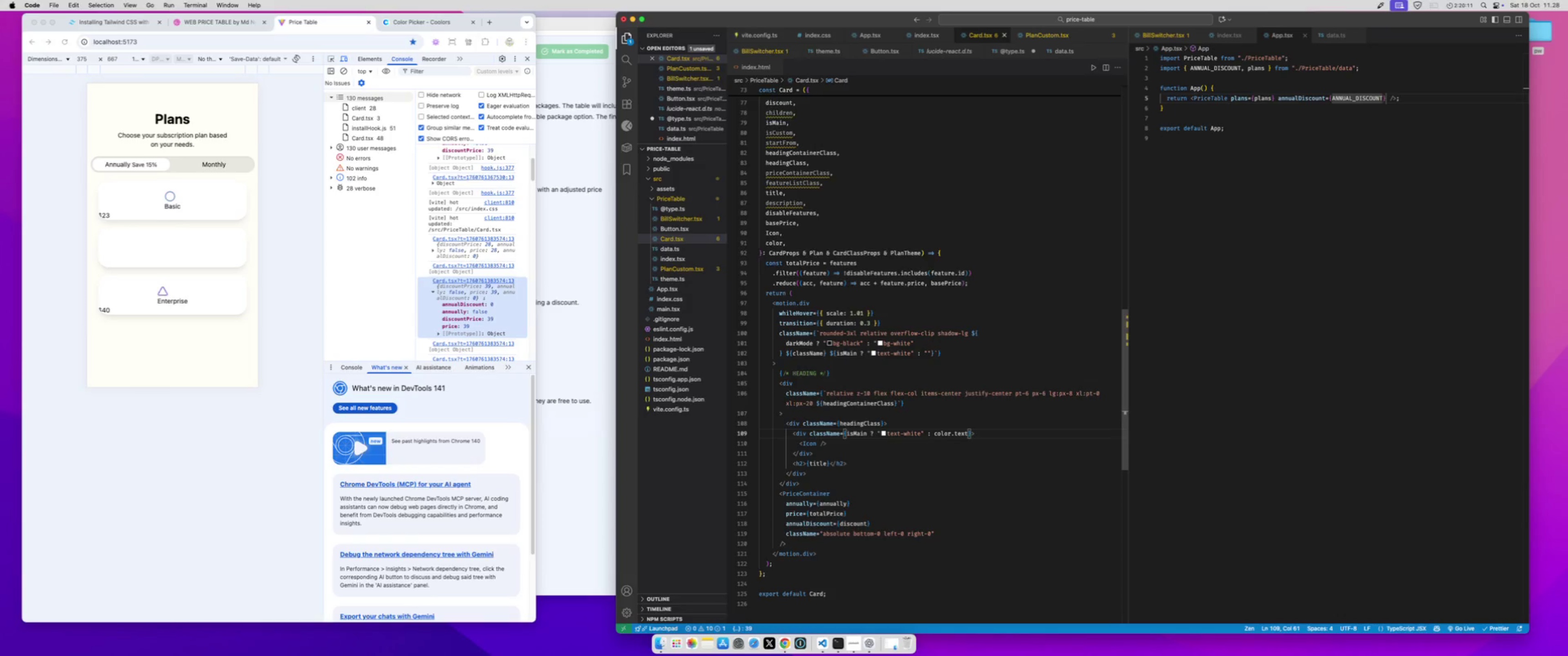 
left_click([939, 441])
 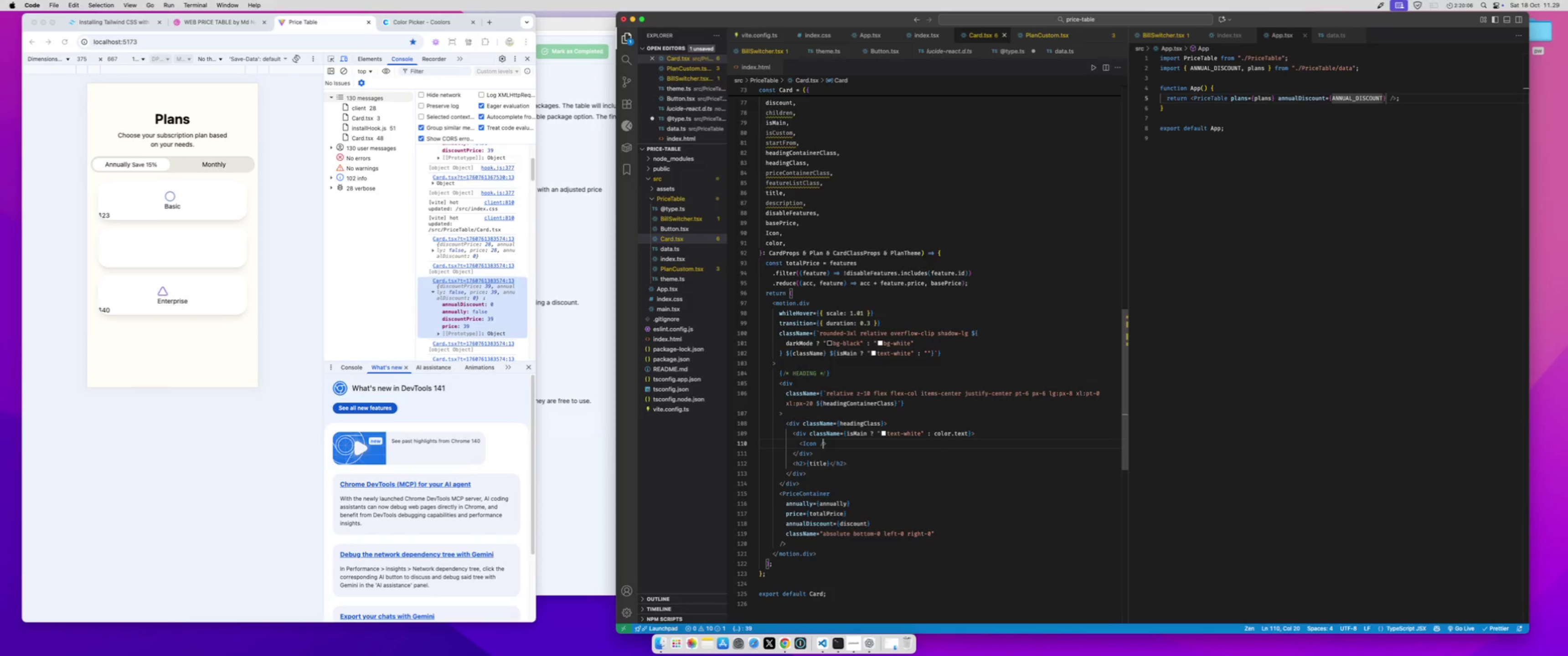 
key(ArrowLeft)
 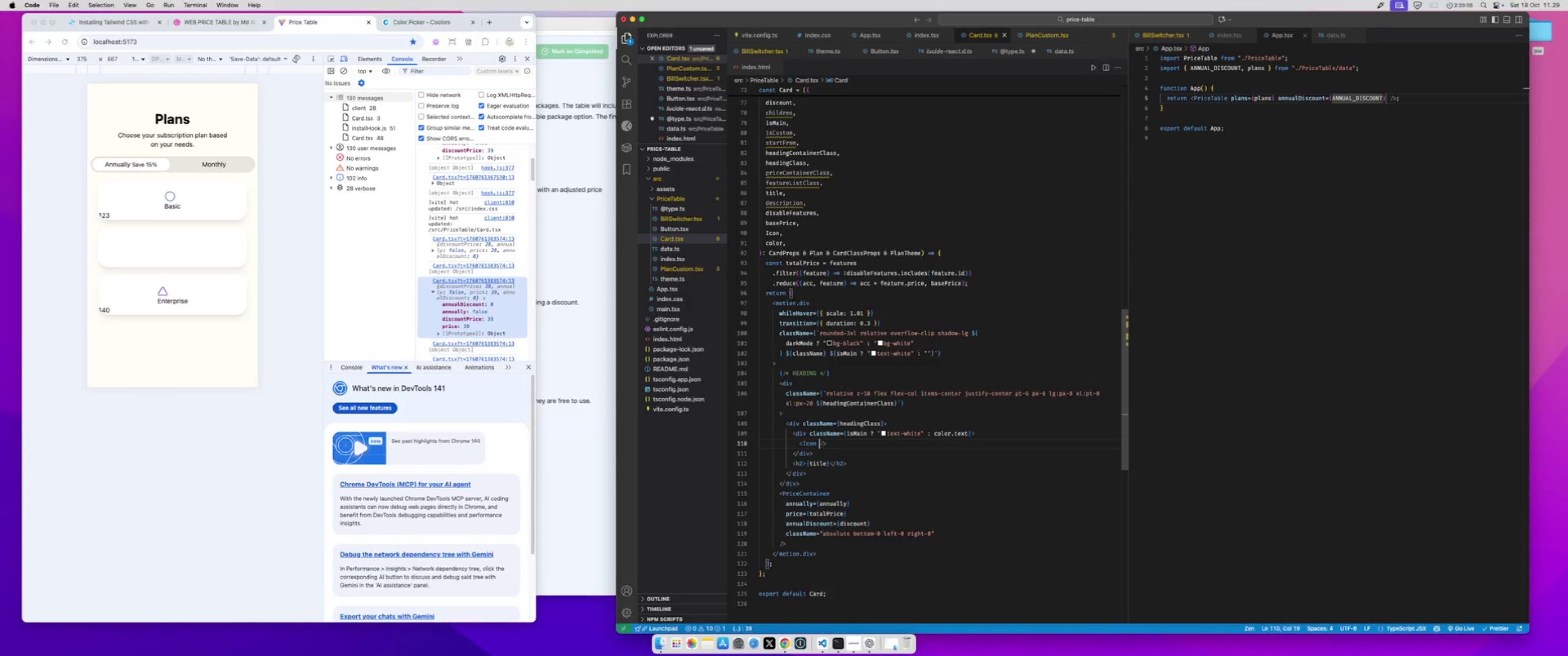 
key(ArrowLeft)
 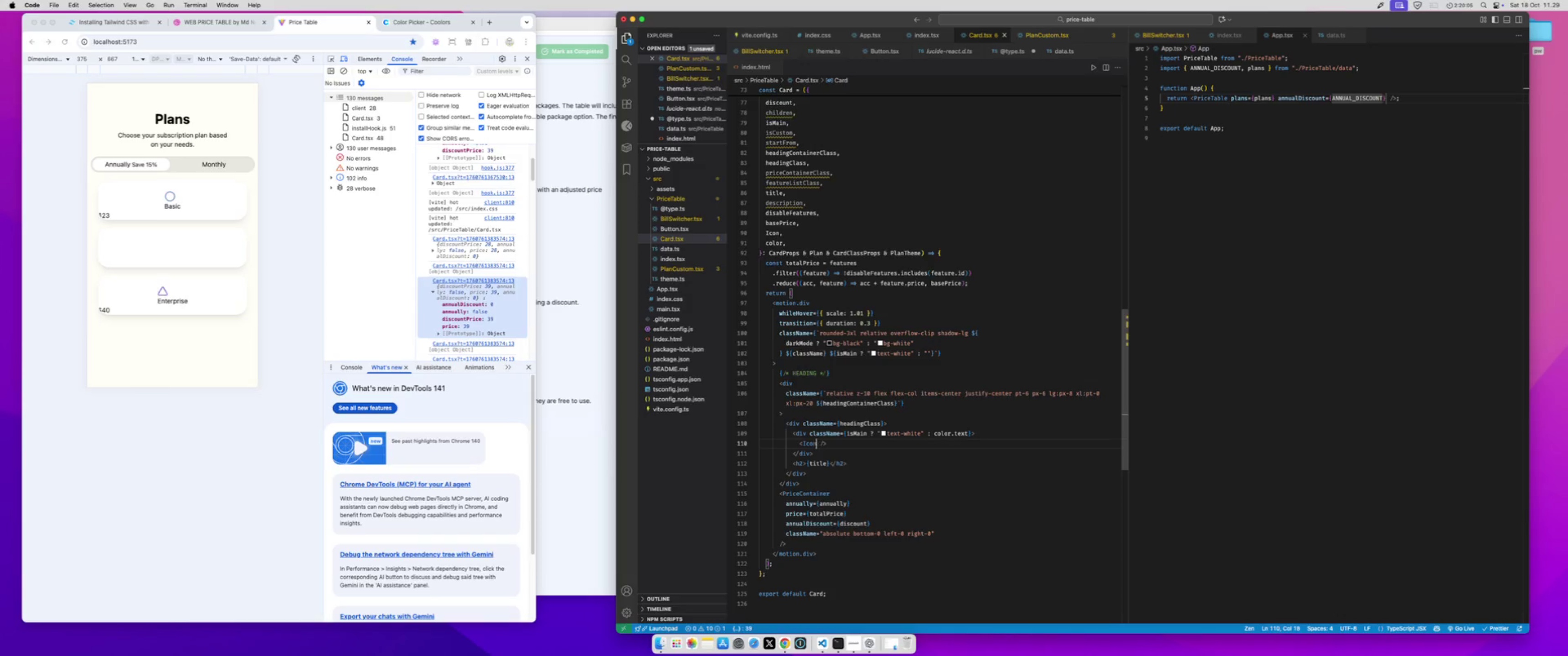 
key(ArrowLeft)
 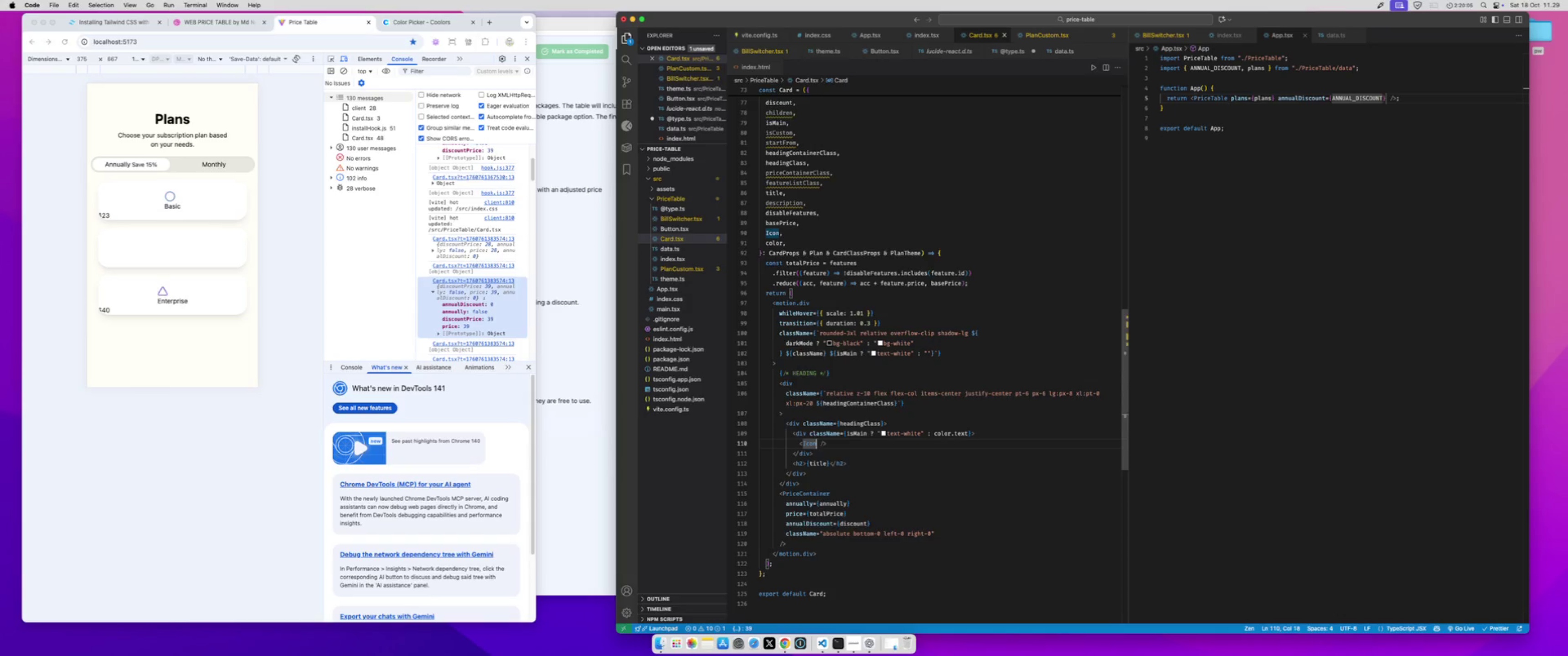 
type( clas)
 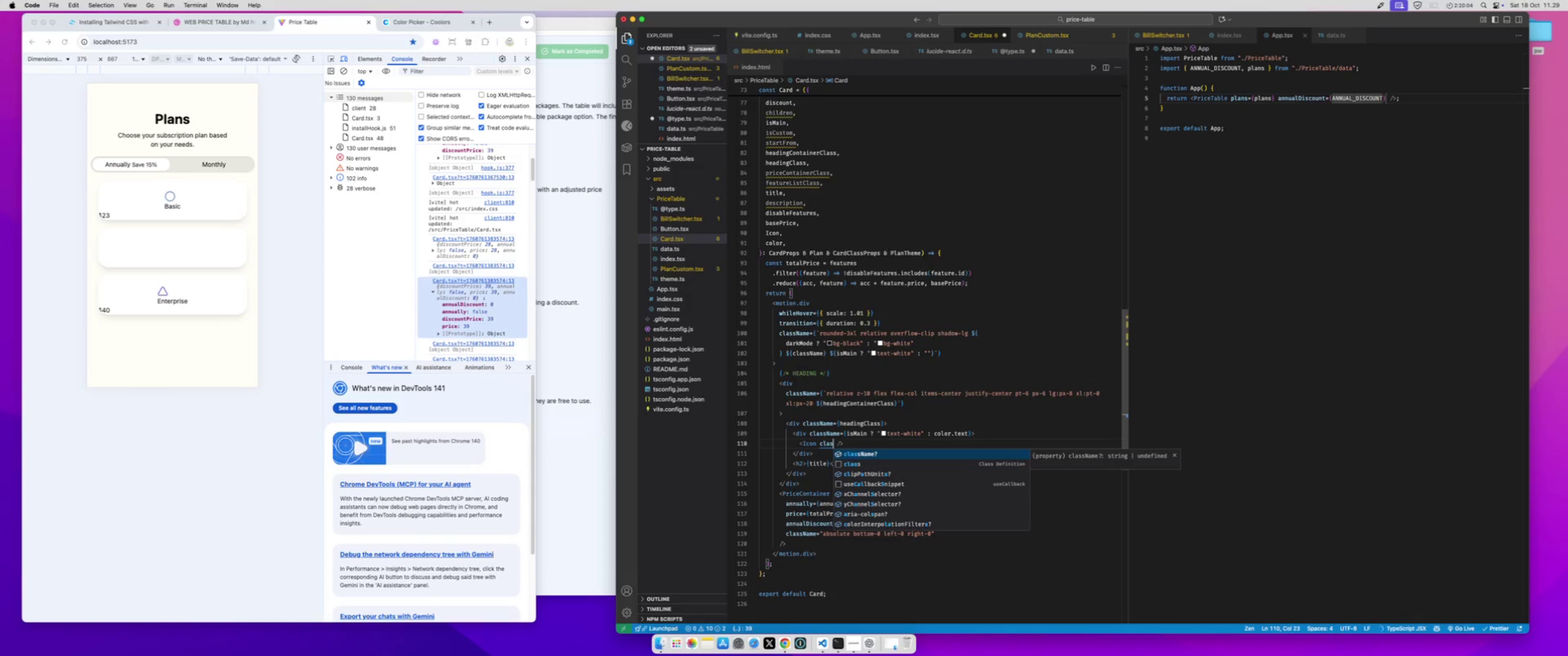 
key(Enter)
 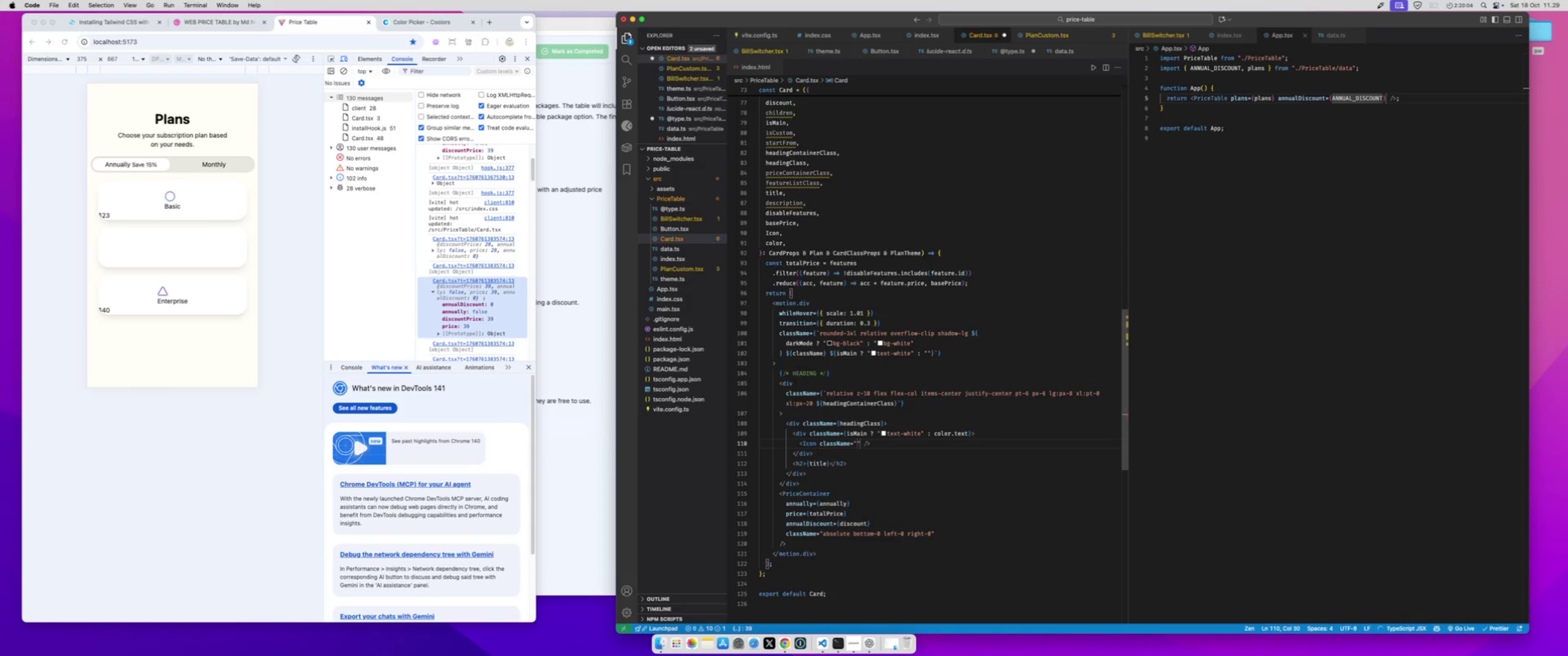 
type(w-10 h-10)
 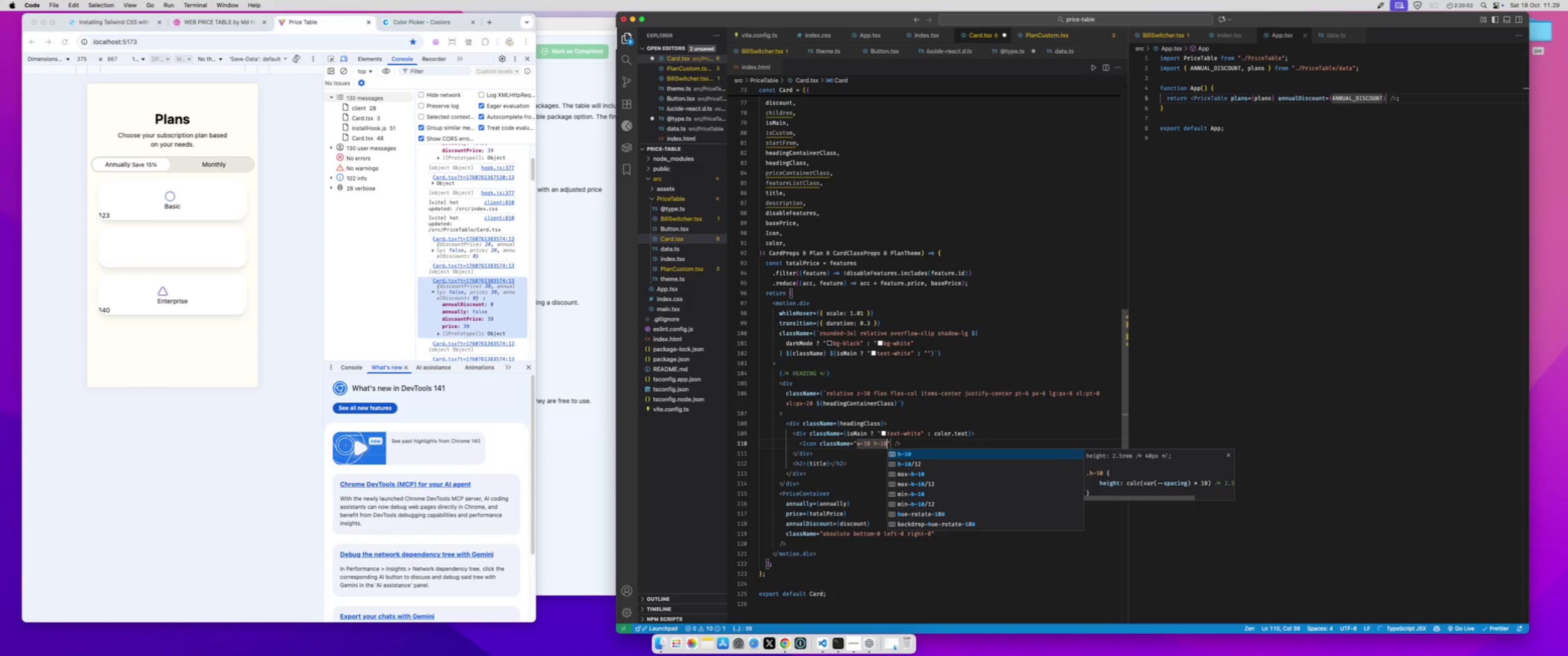 
key(Meta+CommandLeft)
 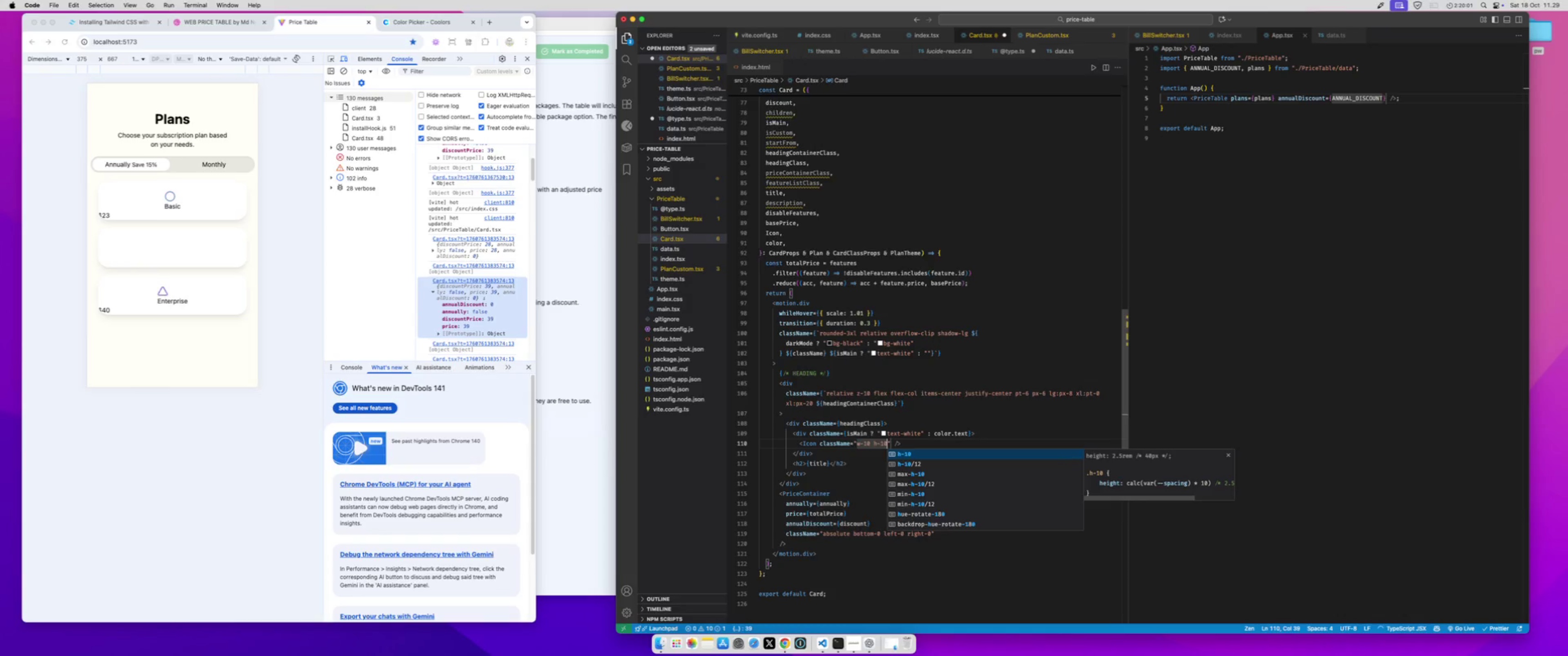 
key(Meta+S)
 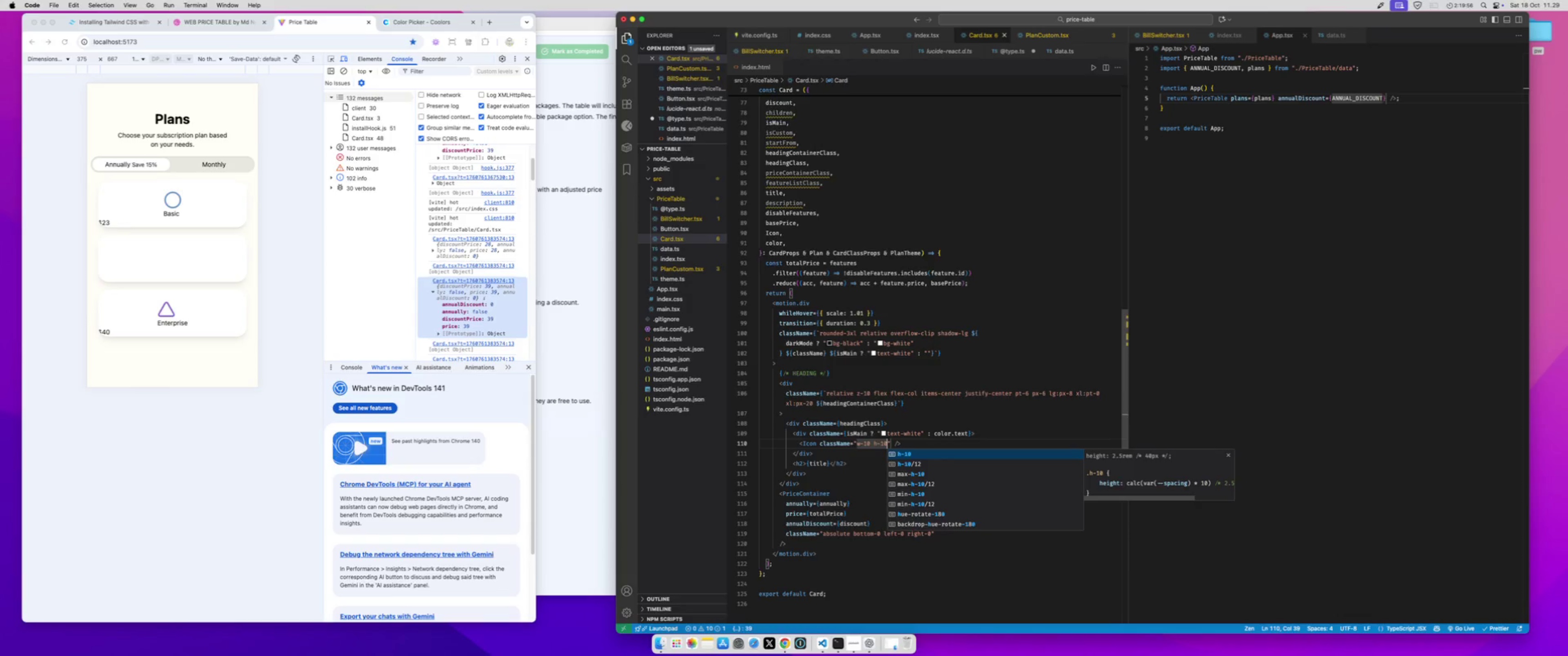 
wait(10.61)
 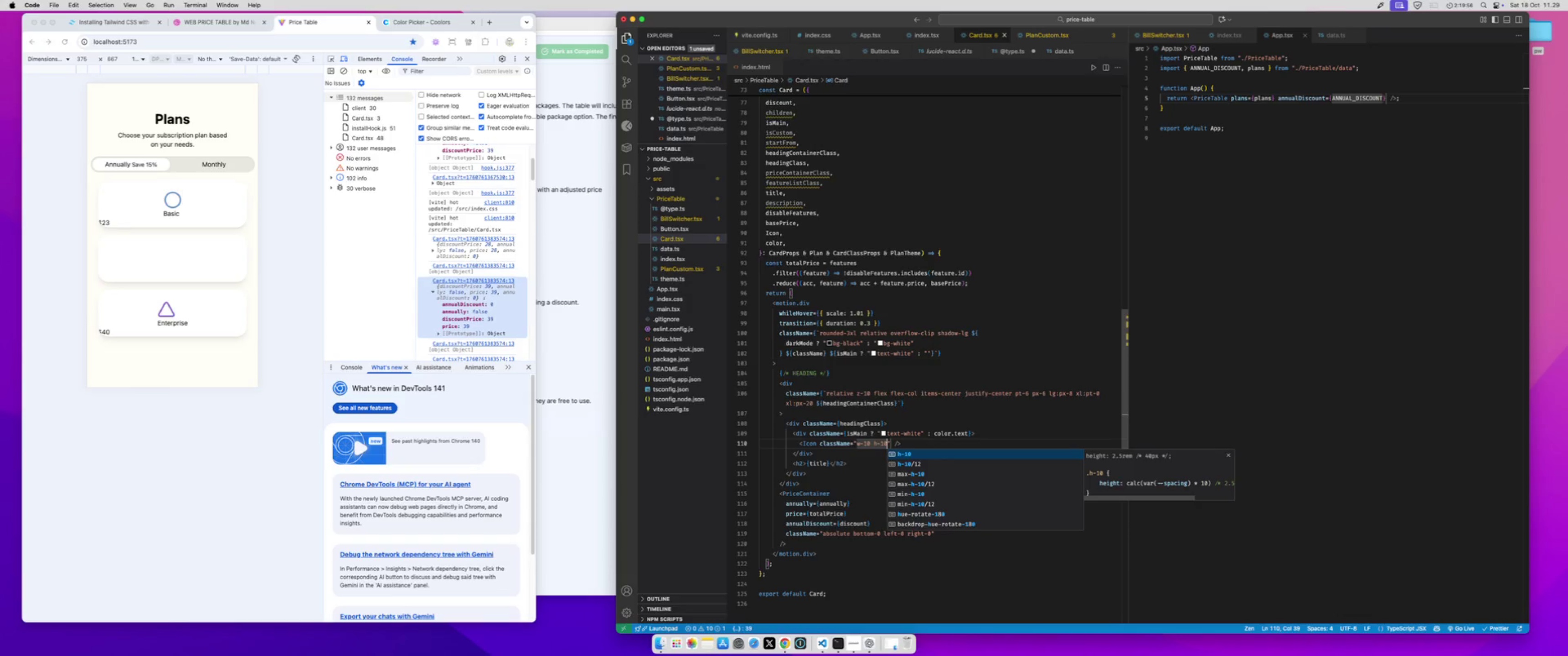 
left_click([944, 361])
 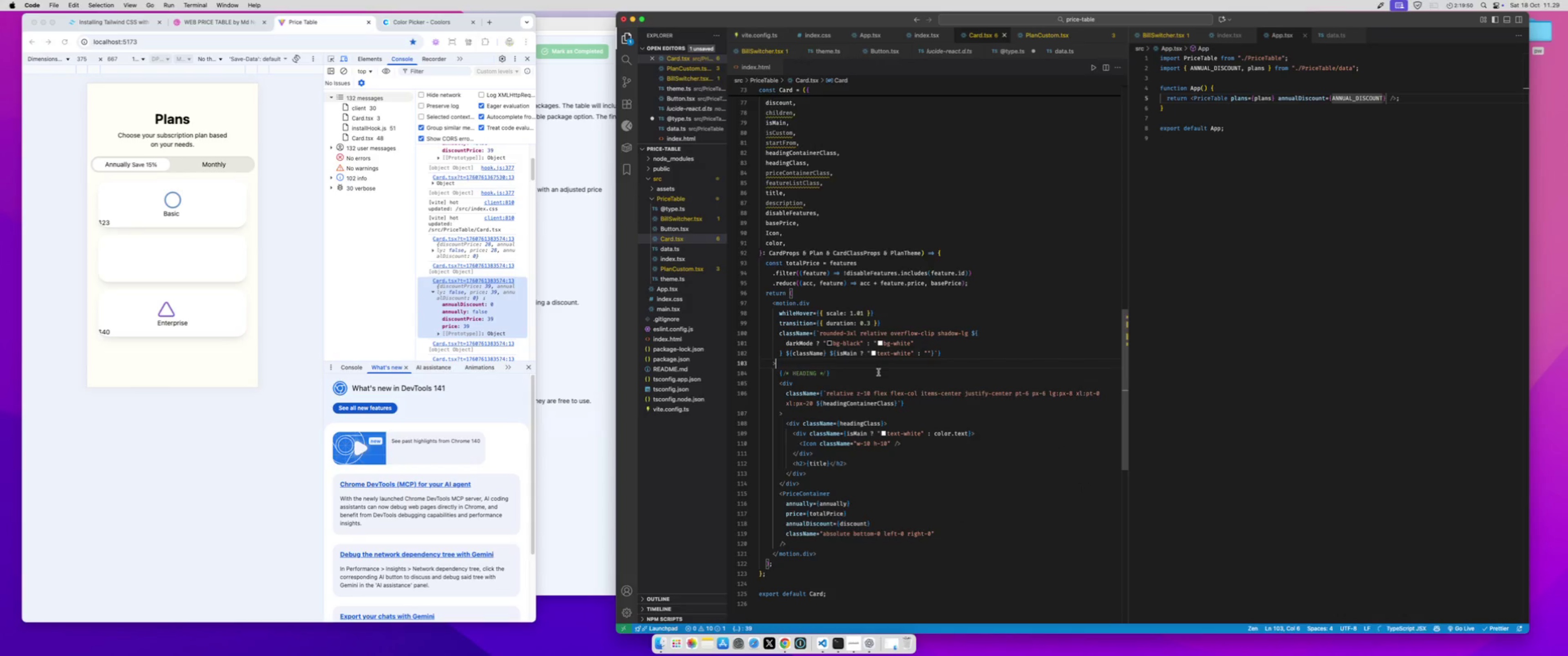 
left_click([878, 372])
 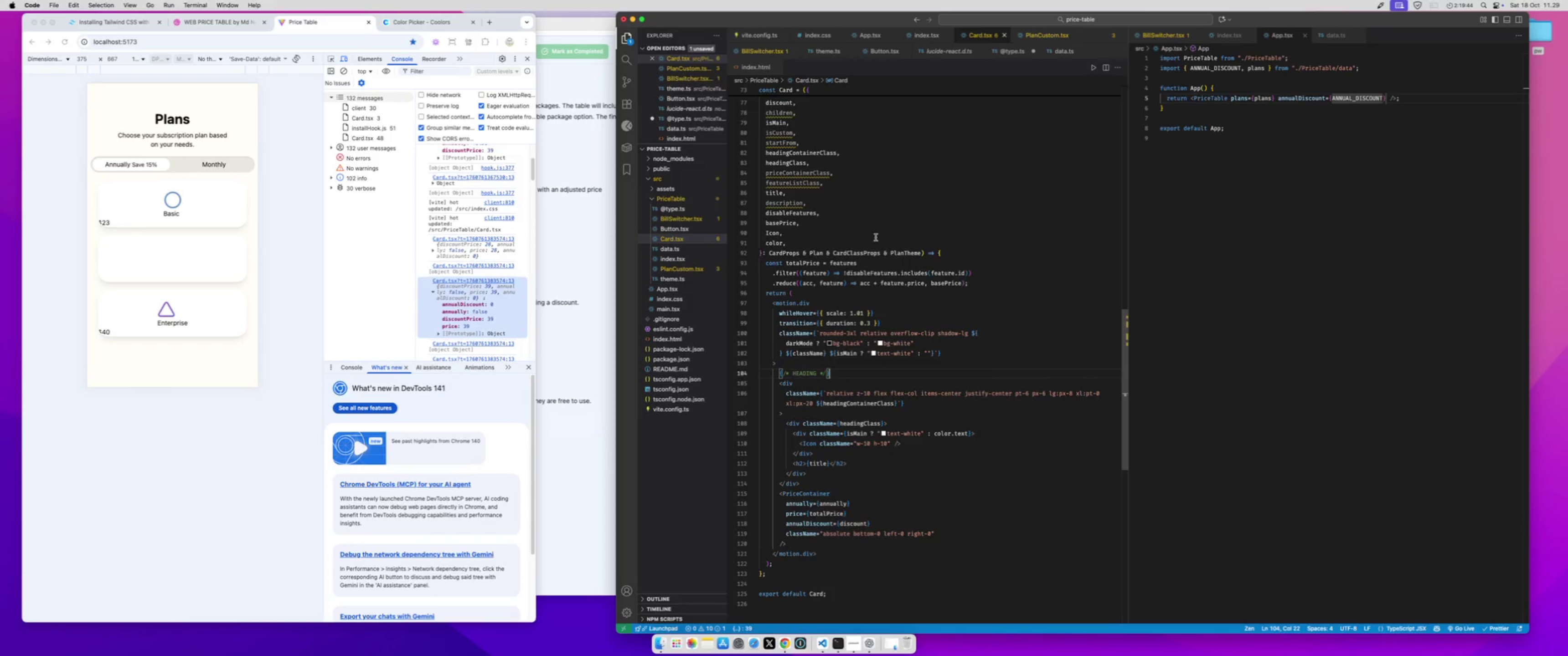 
wait(6.76)
 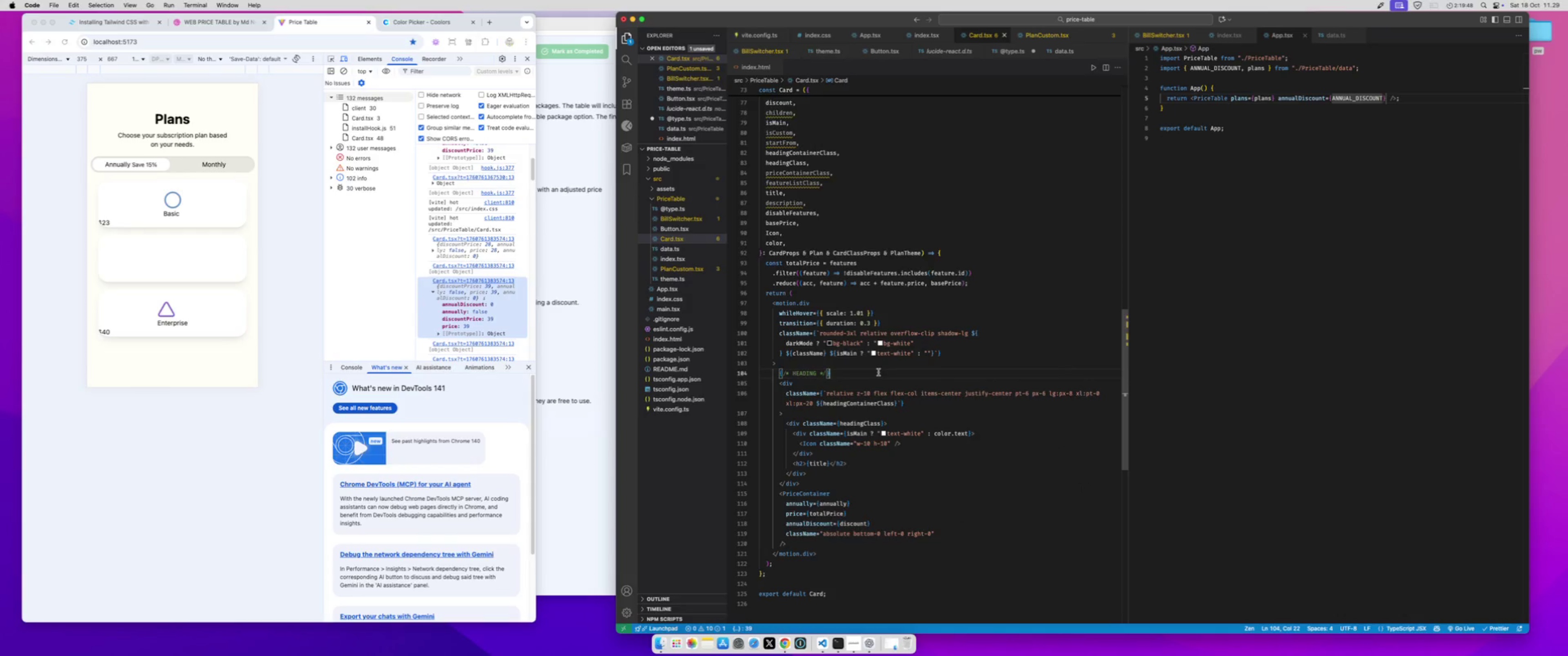 
key(Enter)
 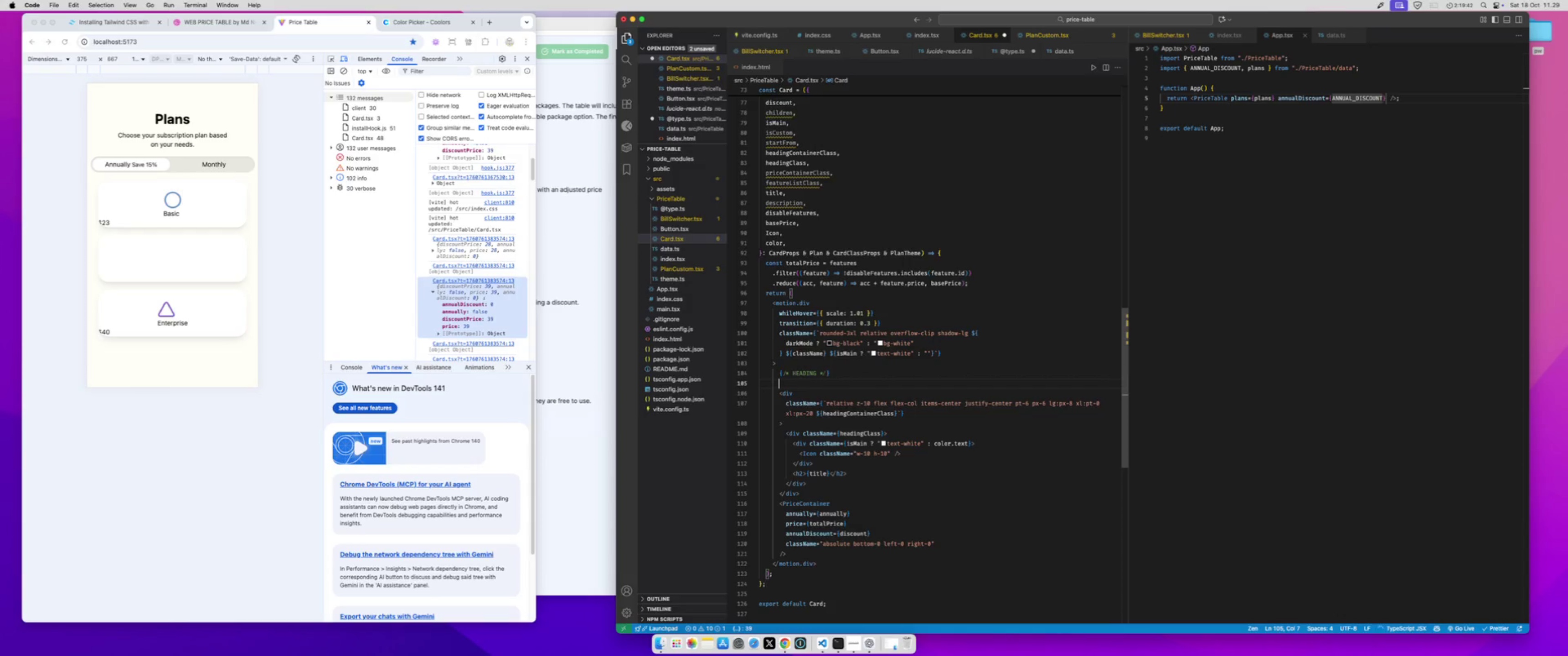 
key(Enter)
 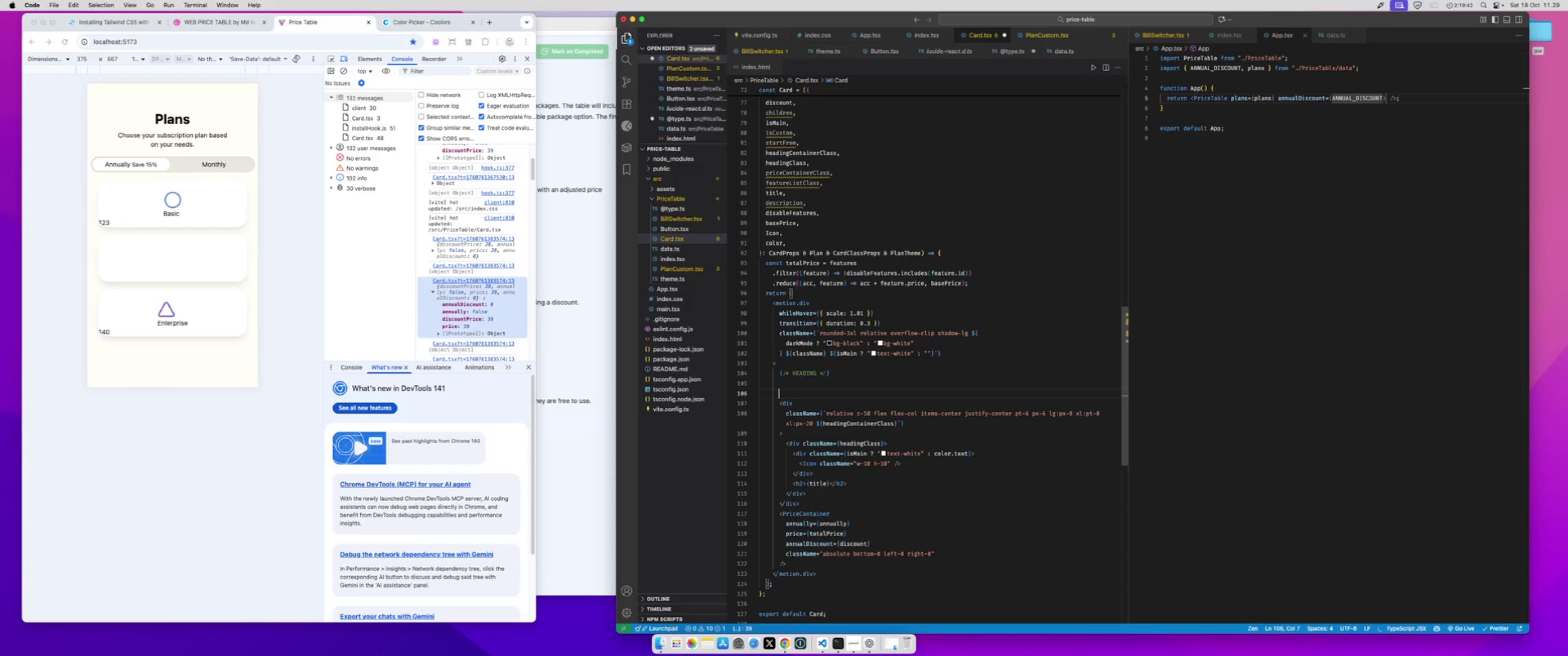 
type({is)
key(Backspace)
key(Backspace)
type(!isMain && <div>)
 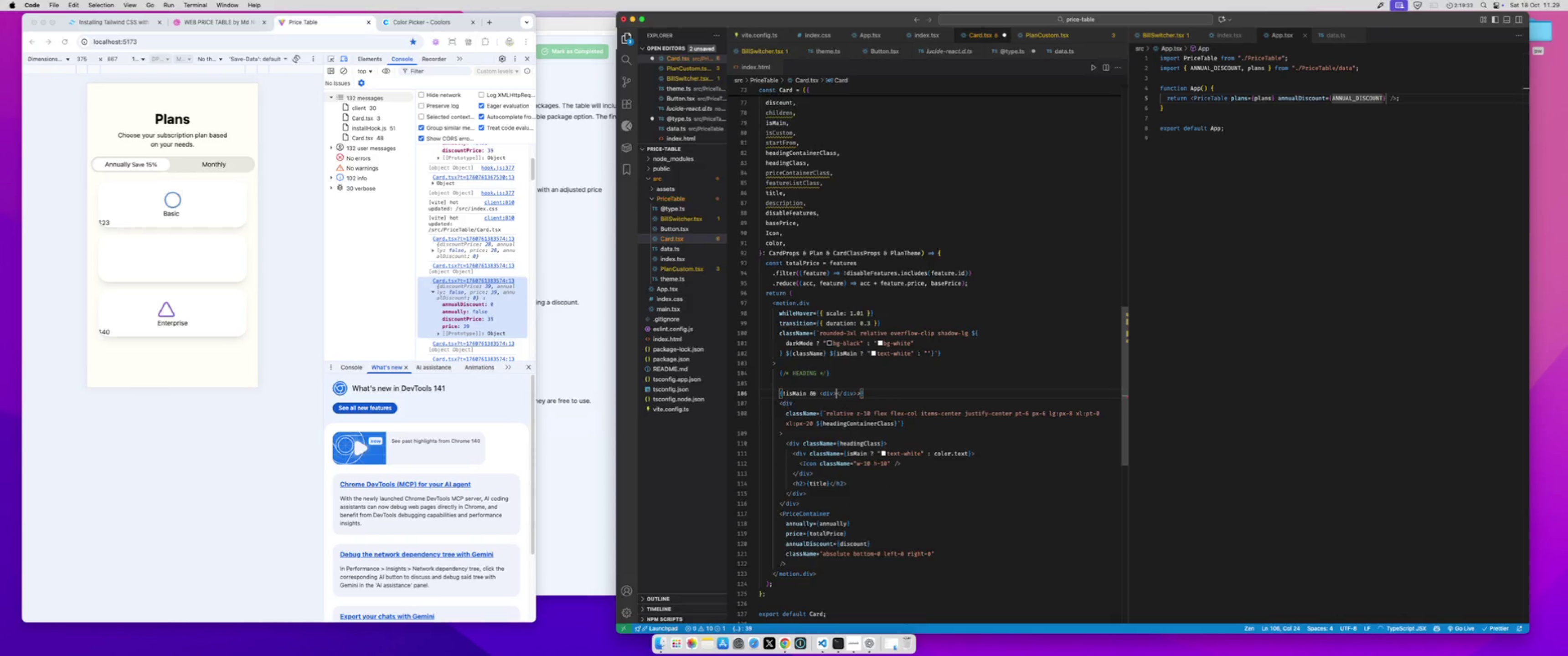 
key(ArrowLeft)
 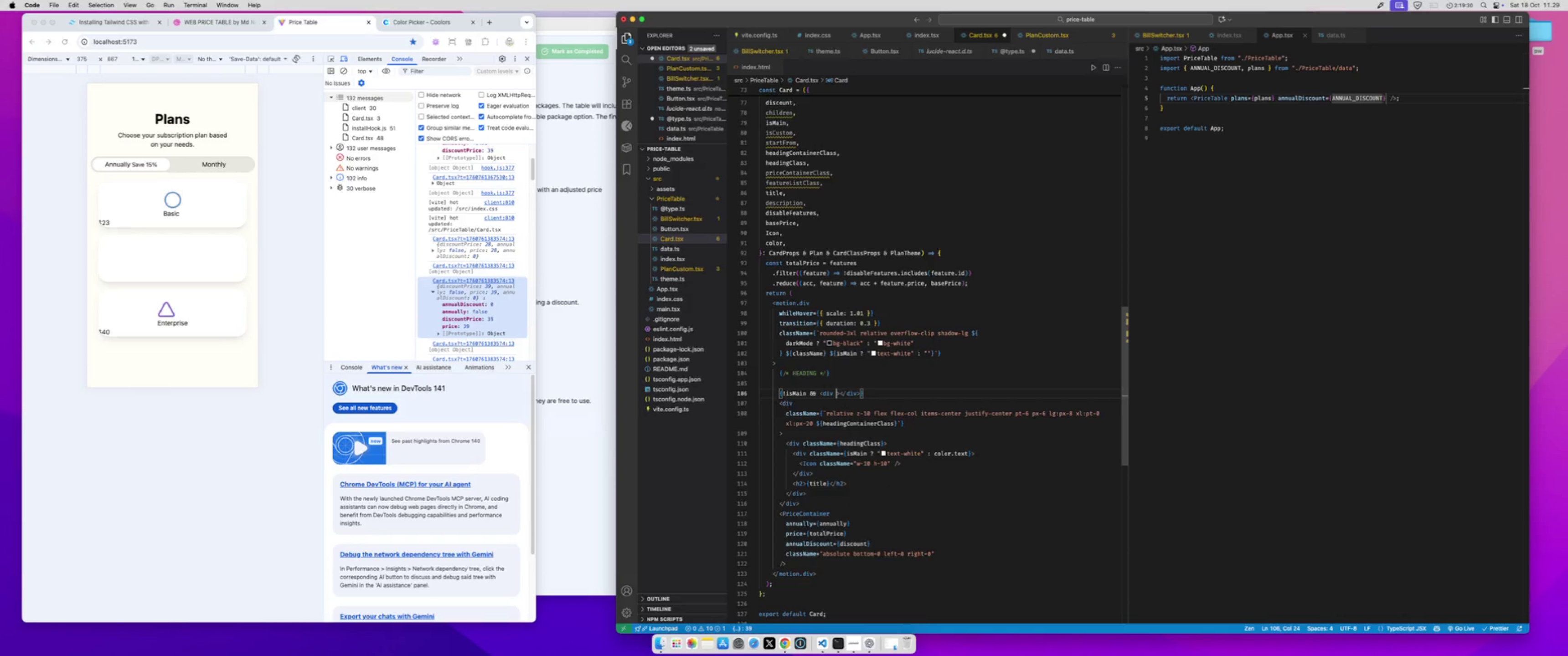 
key(Space)
 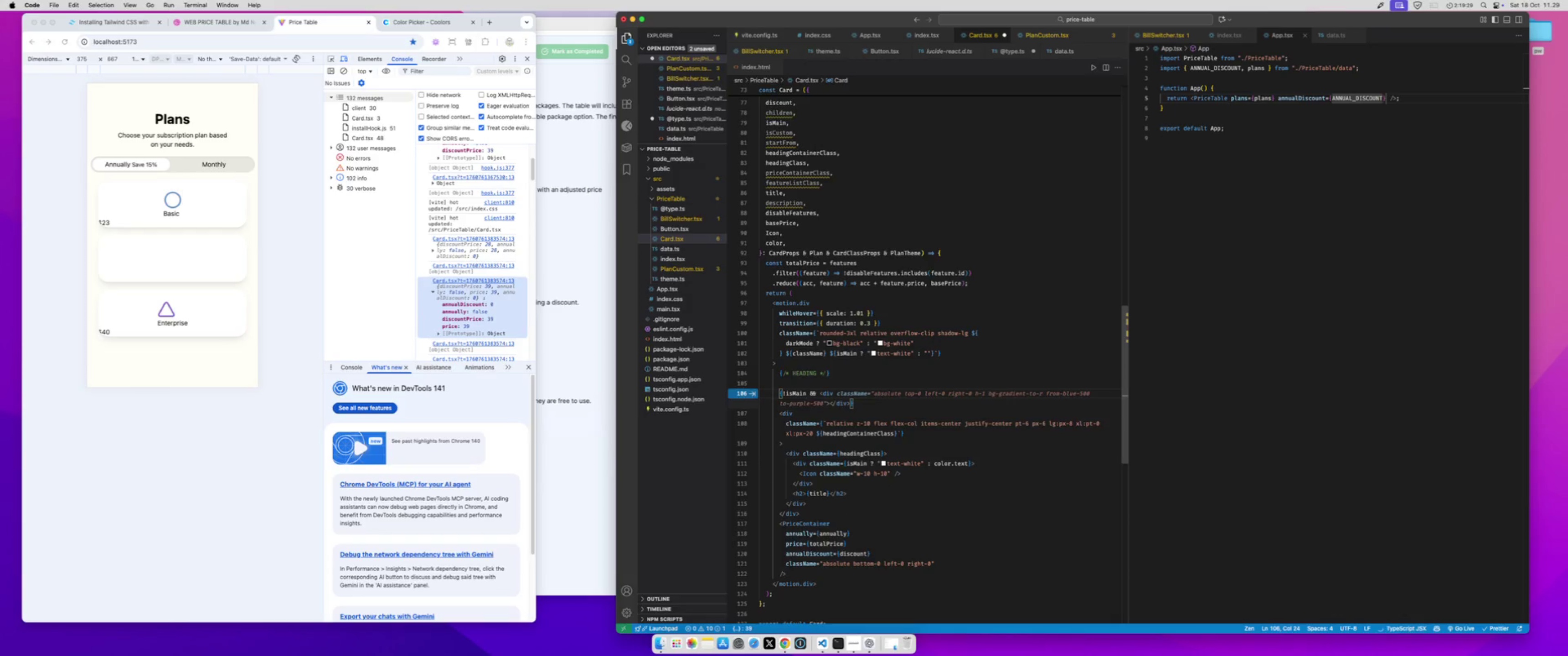 
key(Slash)
 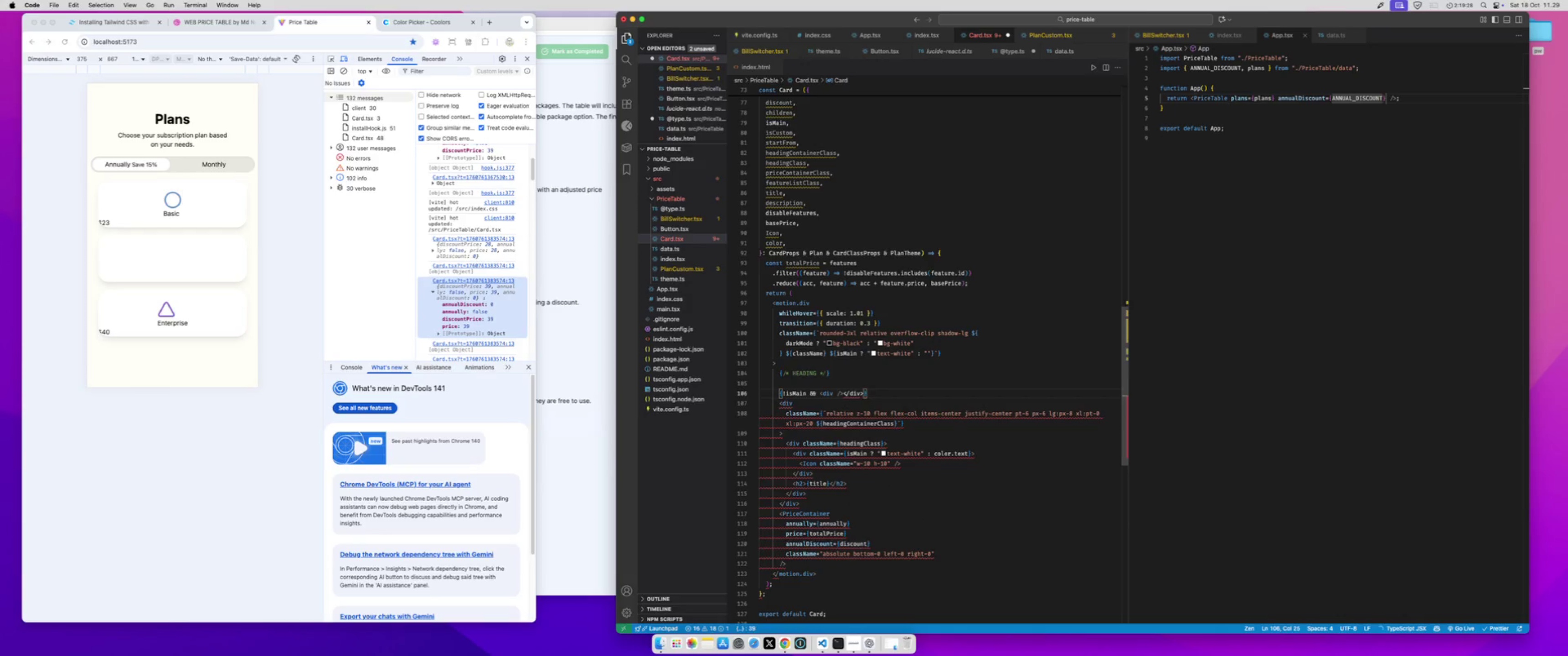 
key(ArrowRight)
 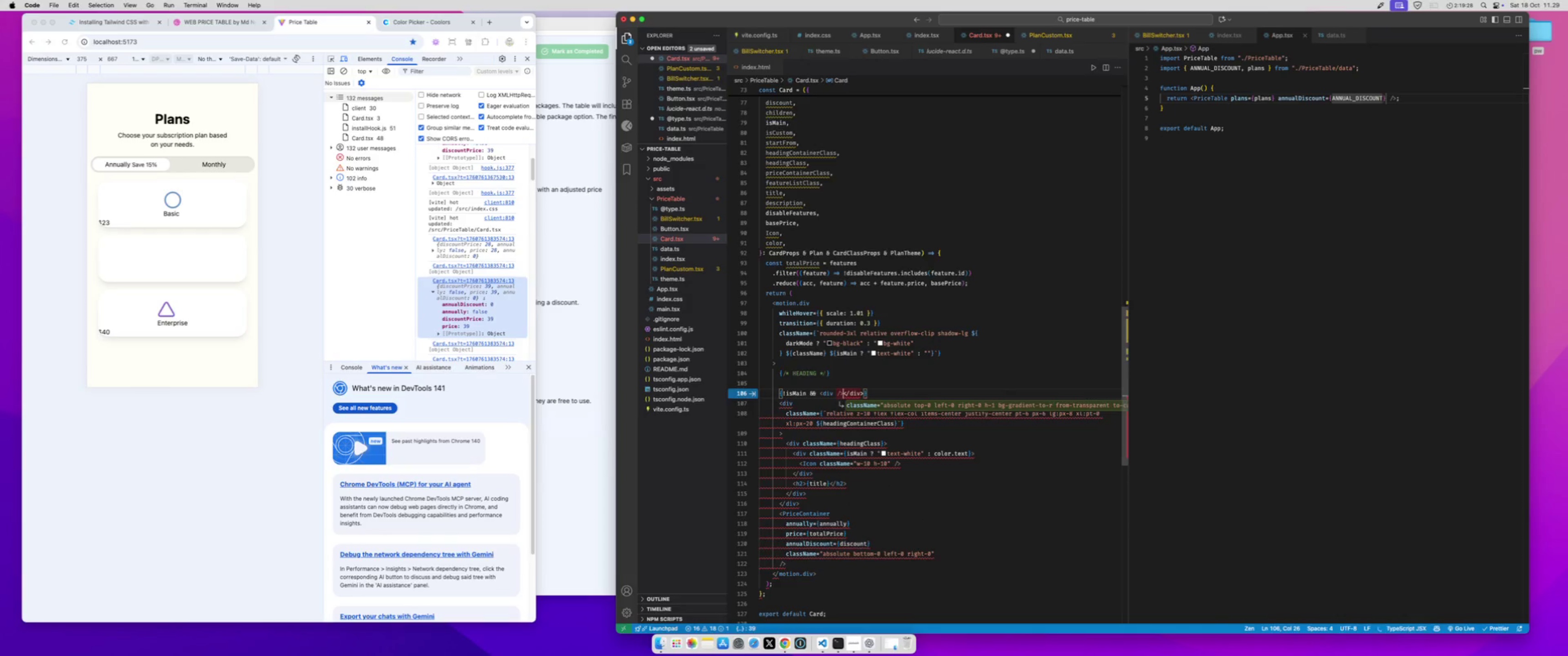 
key(Shift+ArrowRight)
 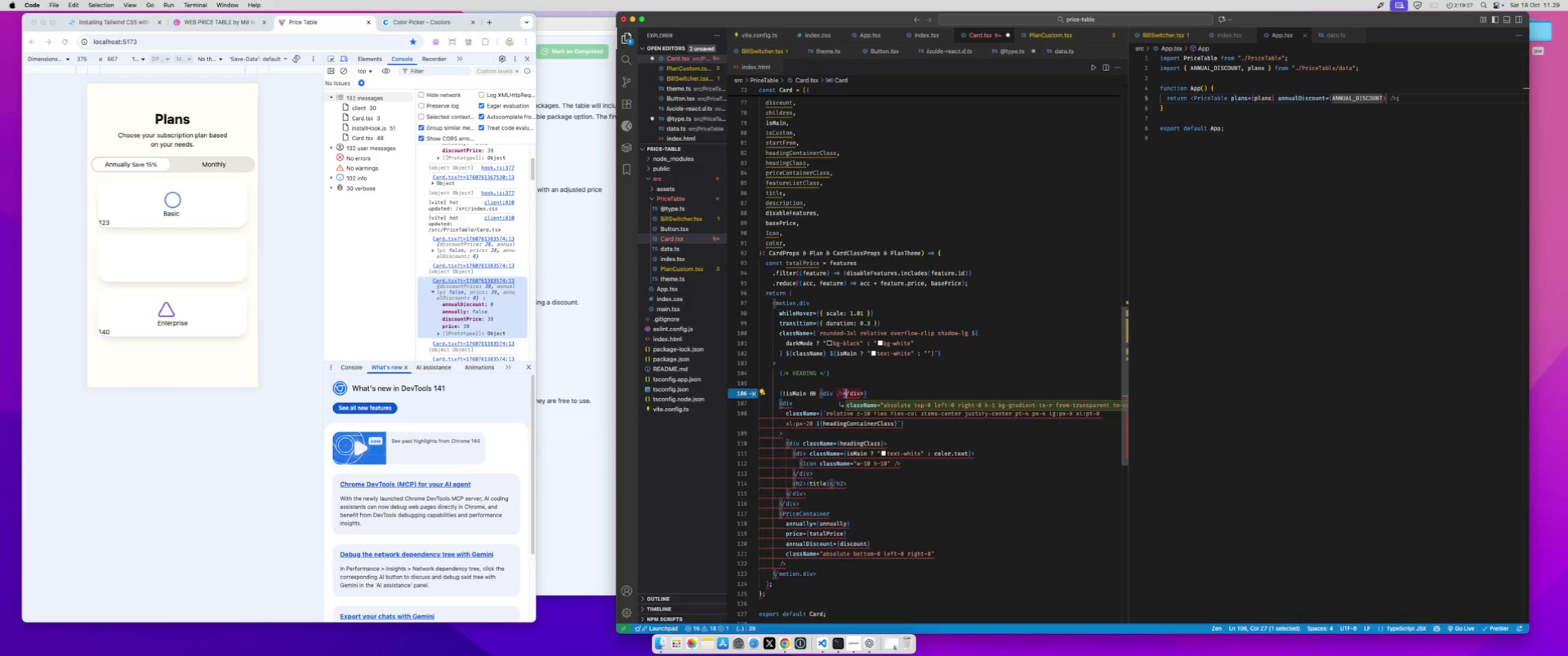 
key(Shift+ArrowRight)
 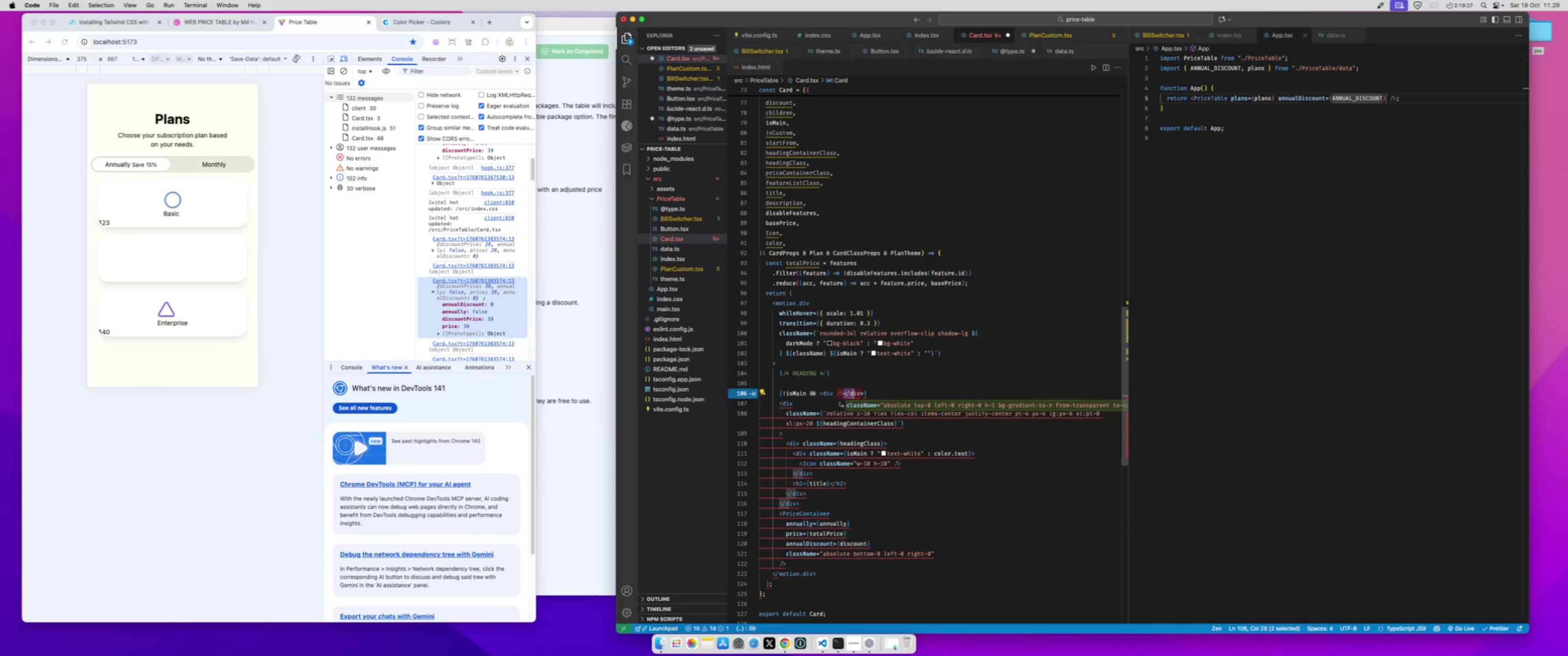 
key(Shift+ArrowRight)
 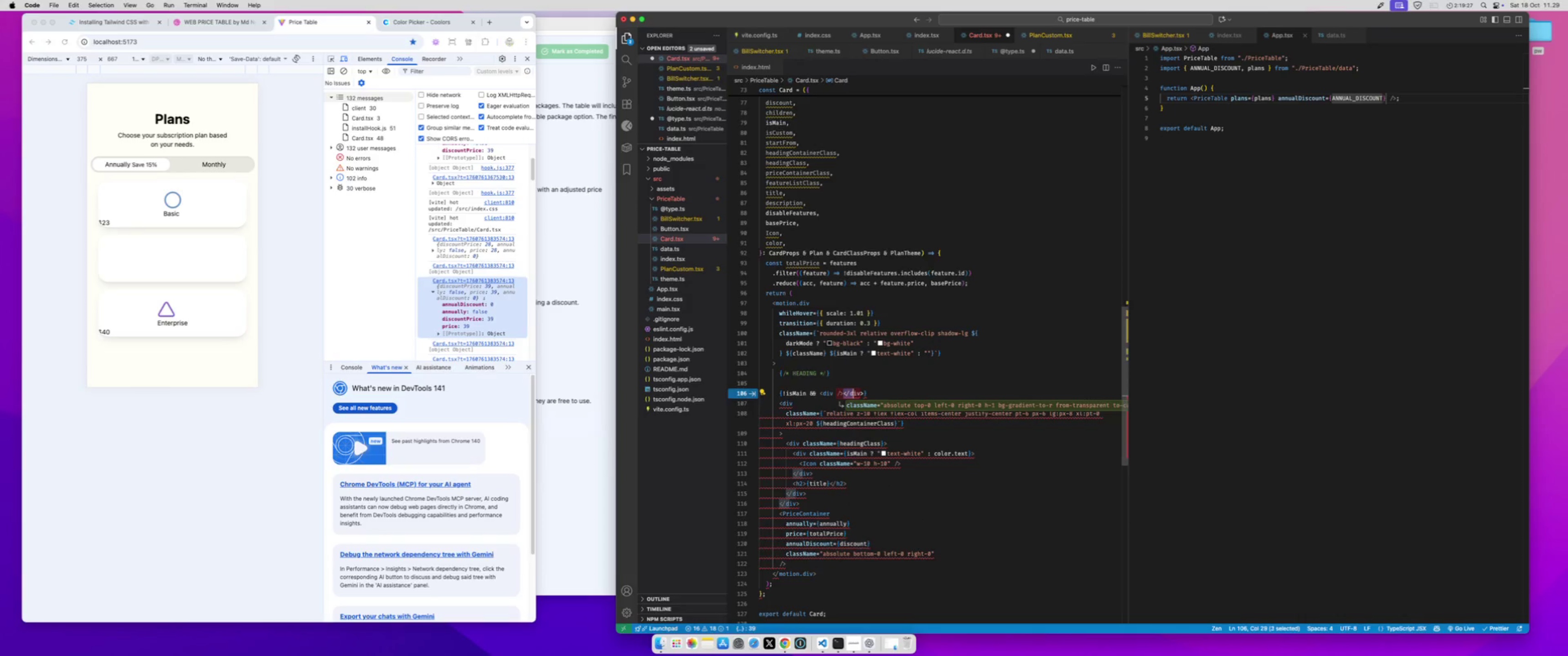 
key(Shift+ArrowRight)
 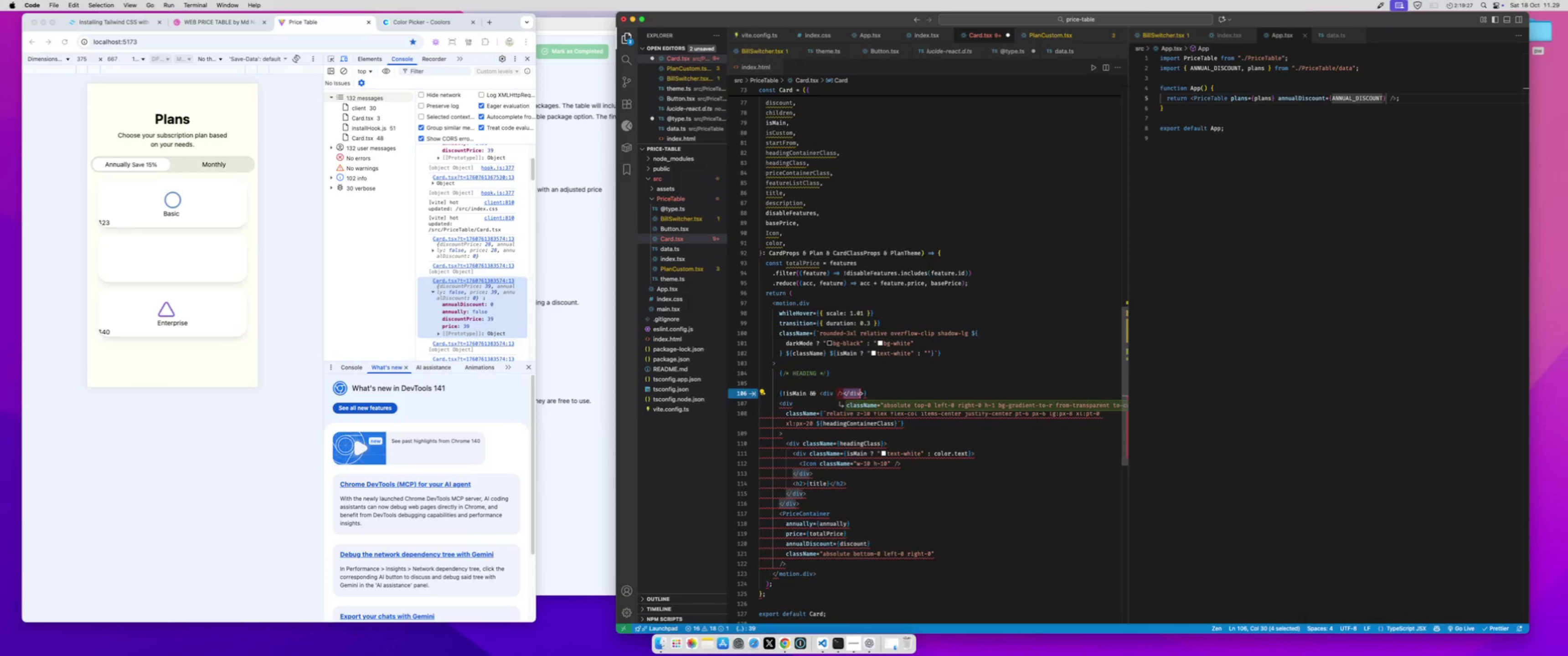 
key(Shift+ArrowRight)
 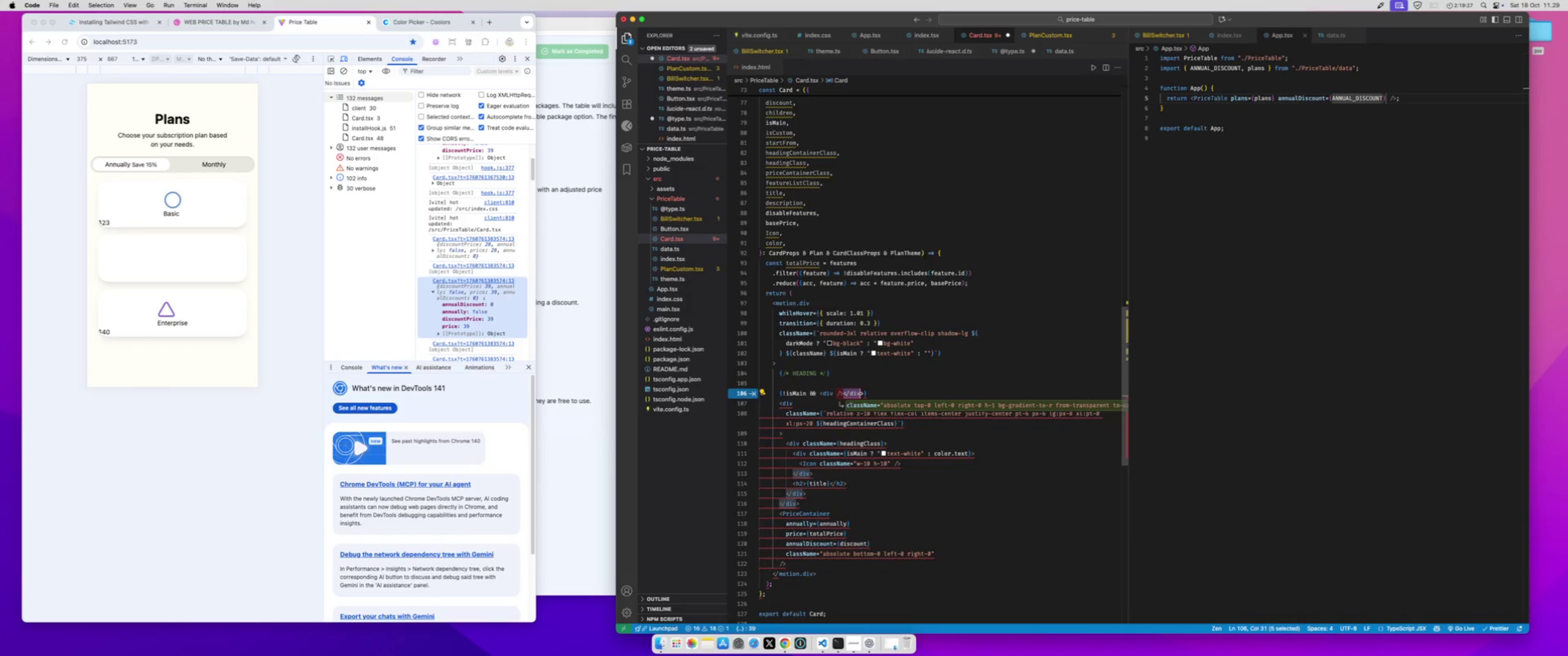 
key(Shift+ArrowRight)
 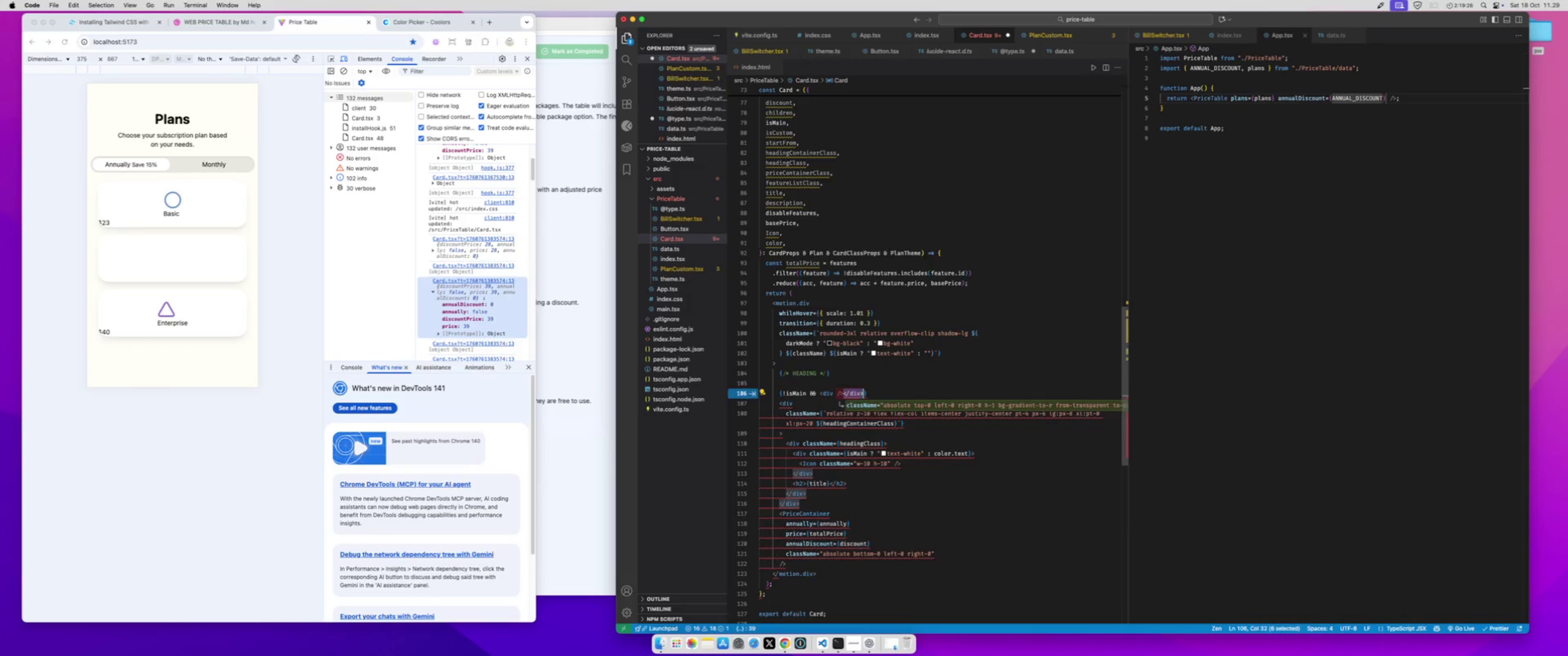 
key(Backspace)
 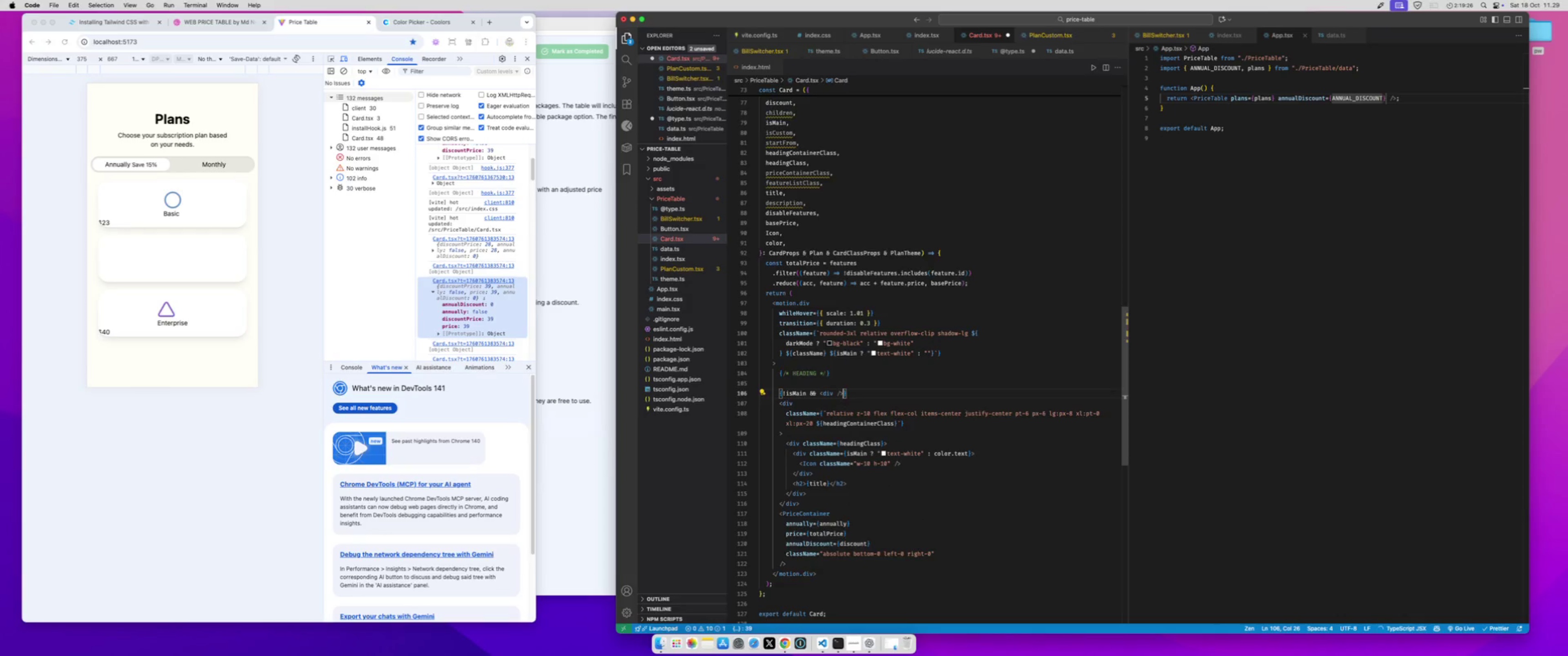 
key(ArrowLeft)
 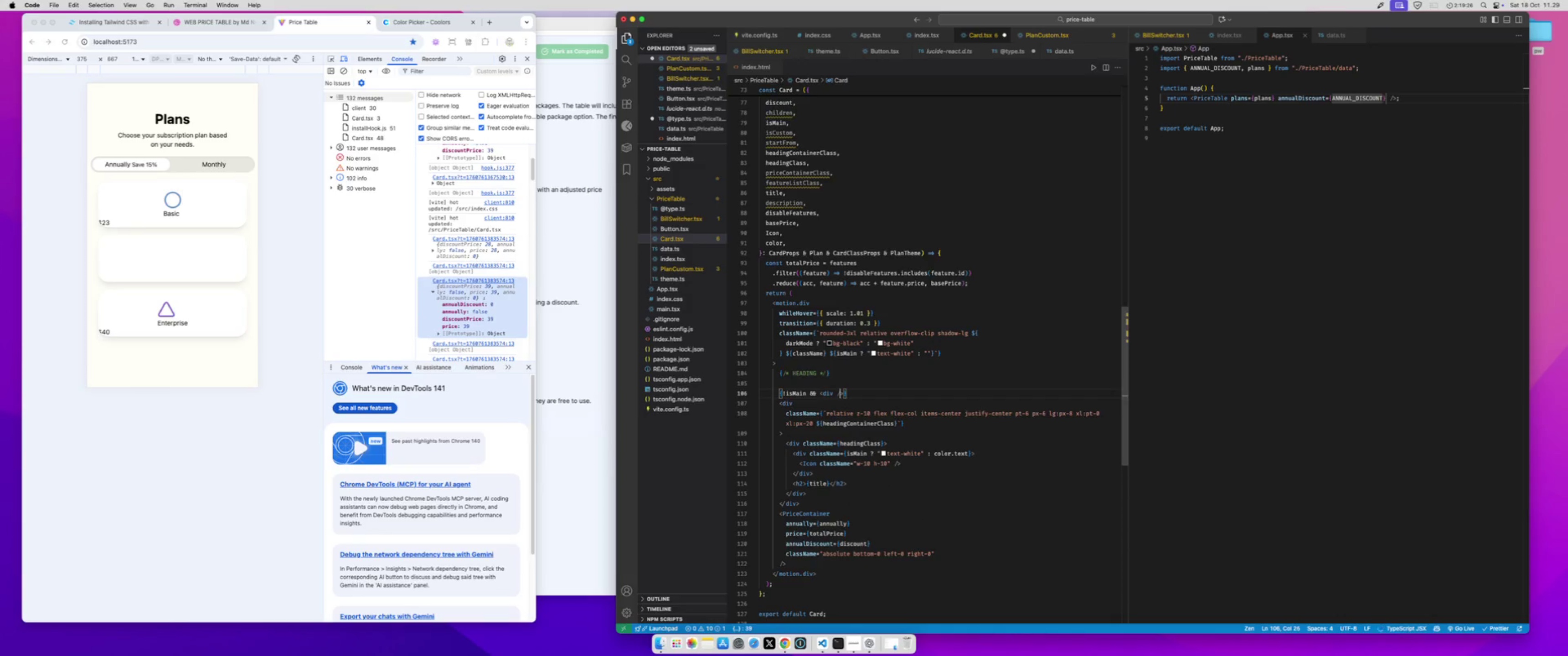 
key(ArrowLeft)
 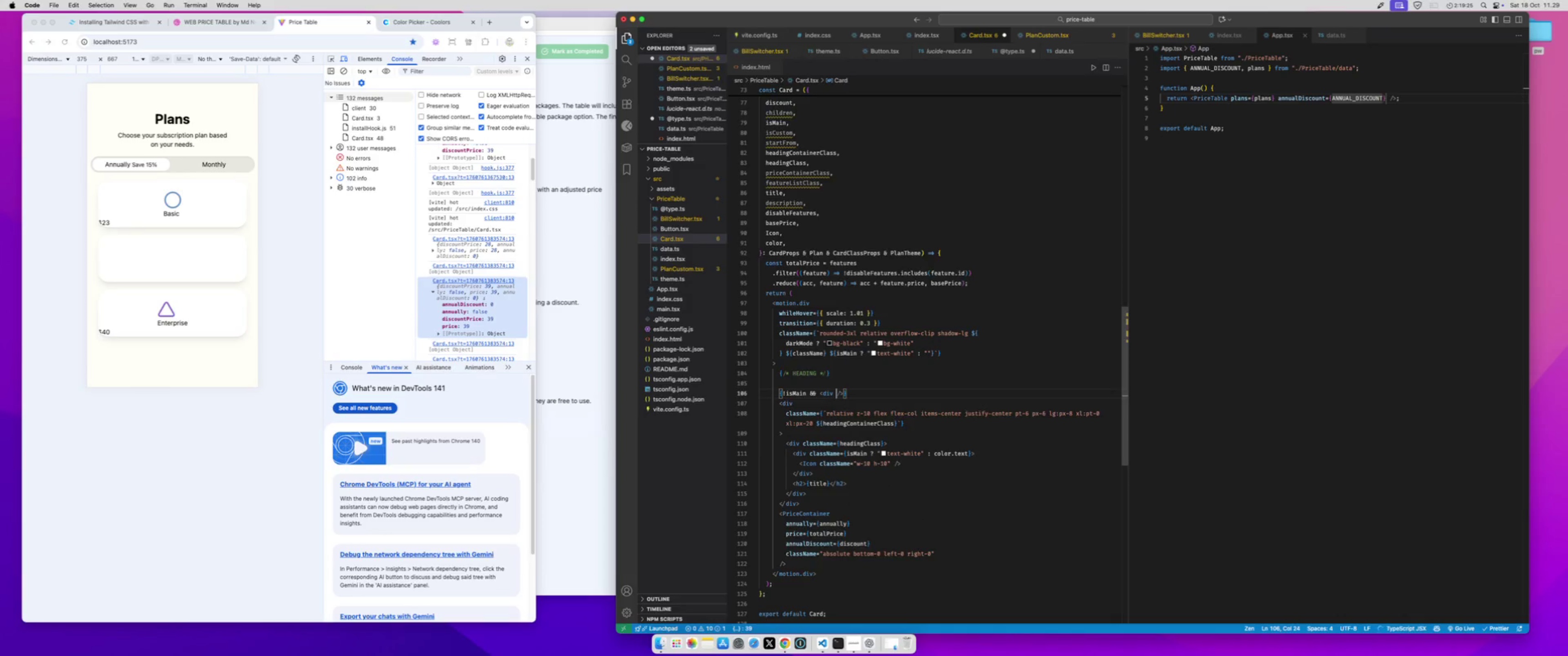 
key(ArrowUp)
 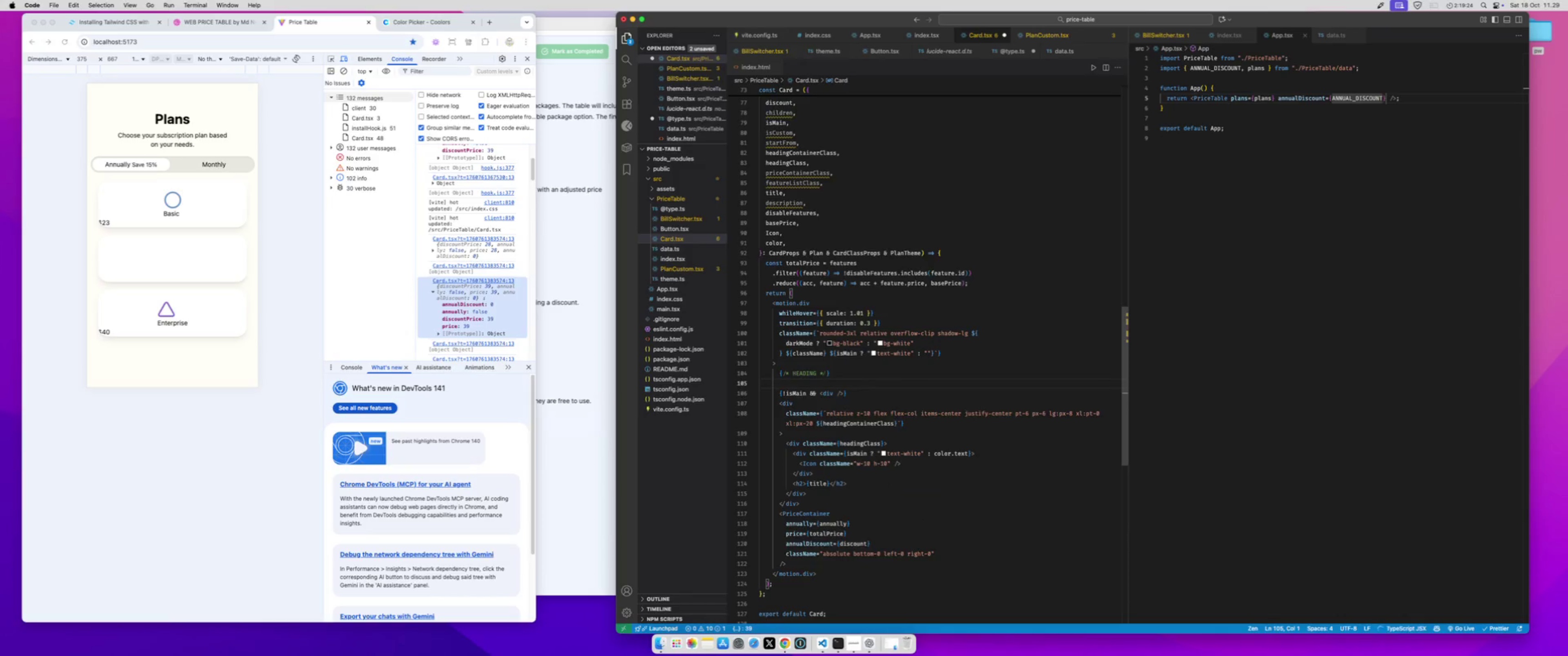 
key(Enter)
 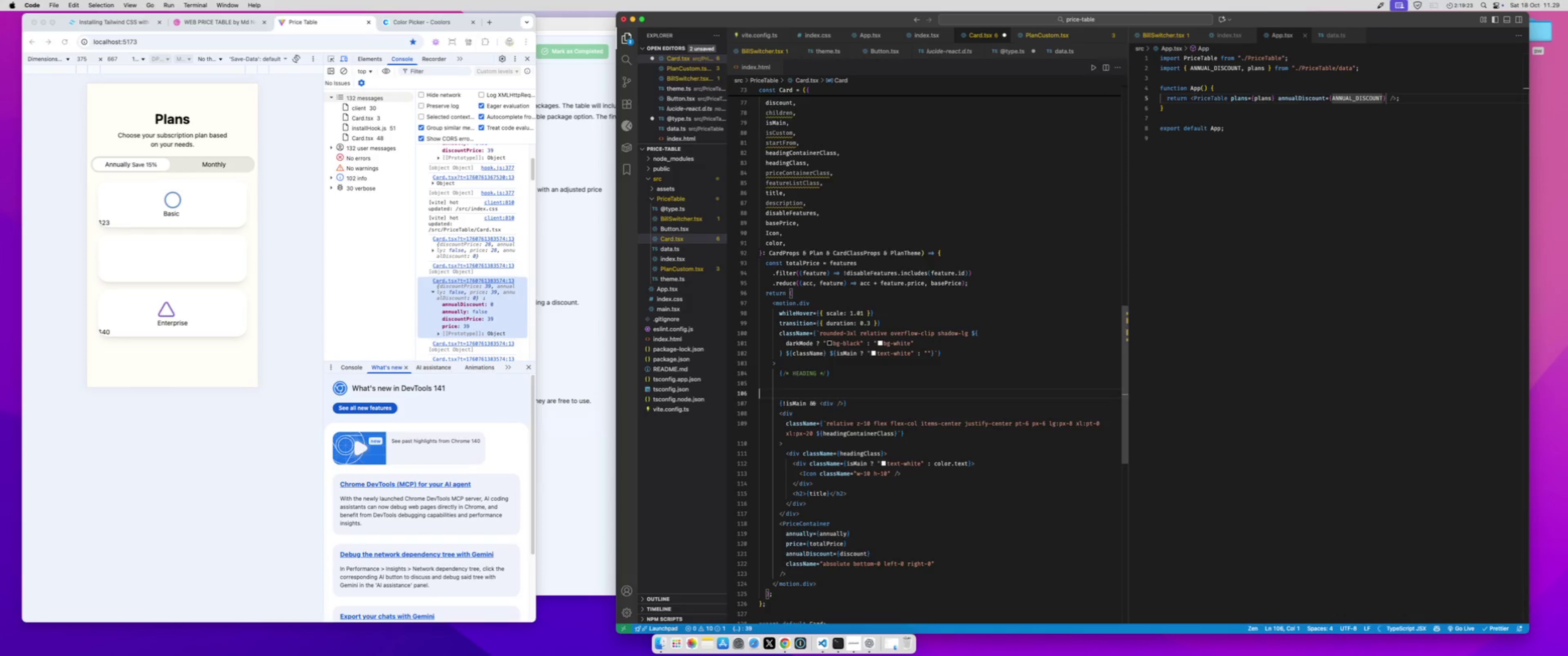 
key(Tab)
type({})
key(Backspace)
key(Backspace)
type(Backdrop background)
 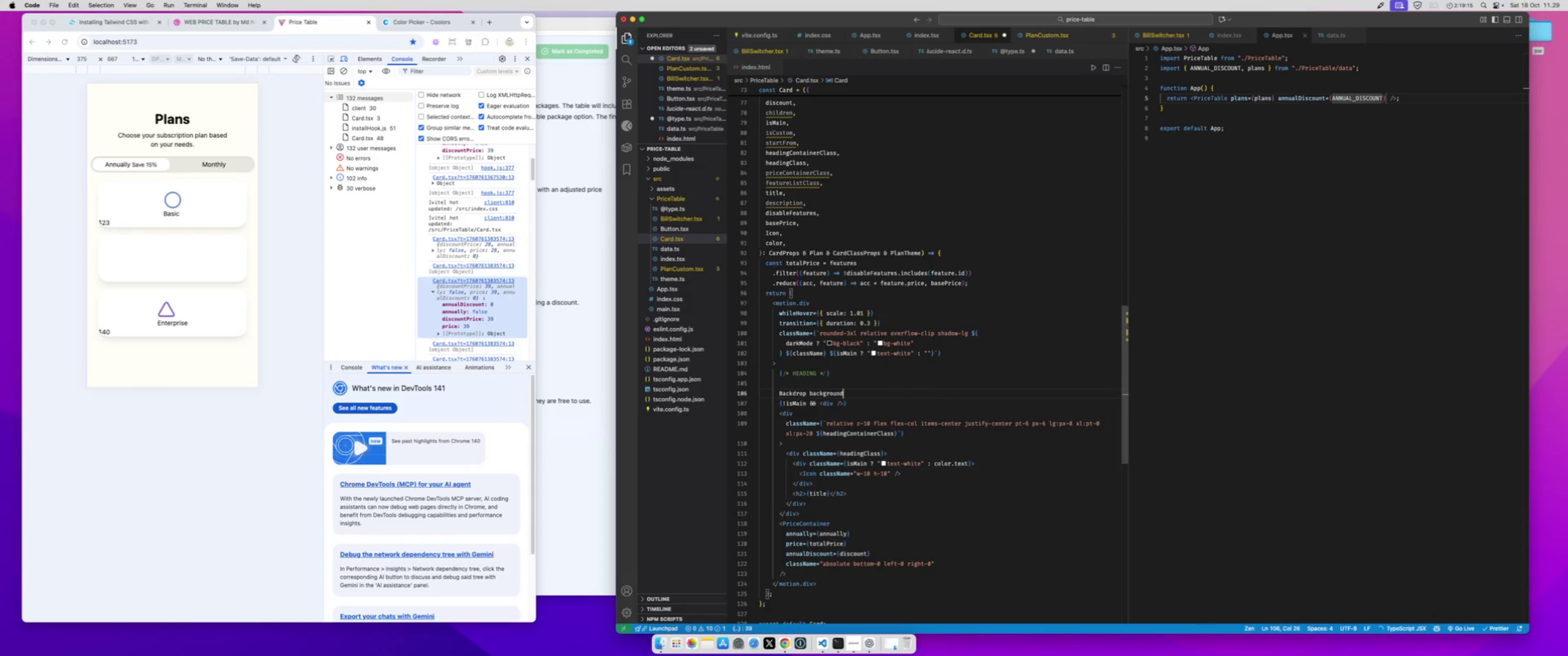 
key(Meta+Shift+ShiftLeft)
 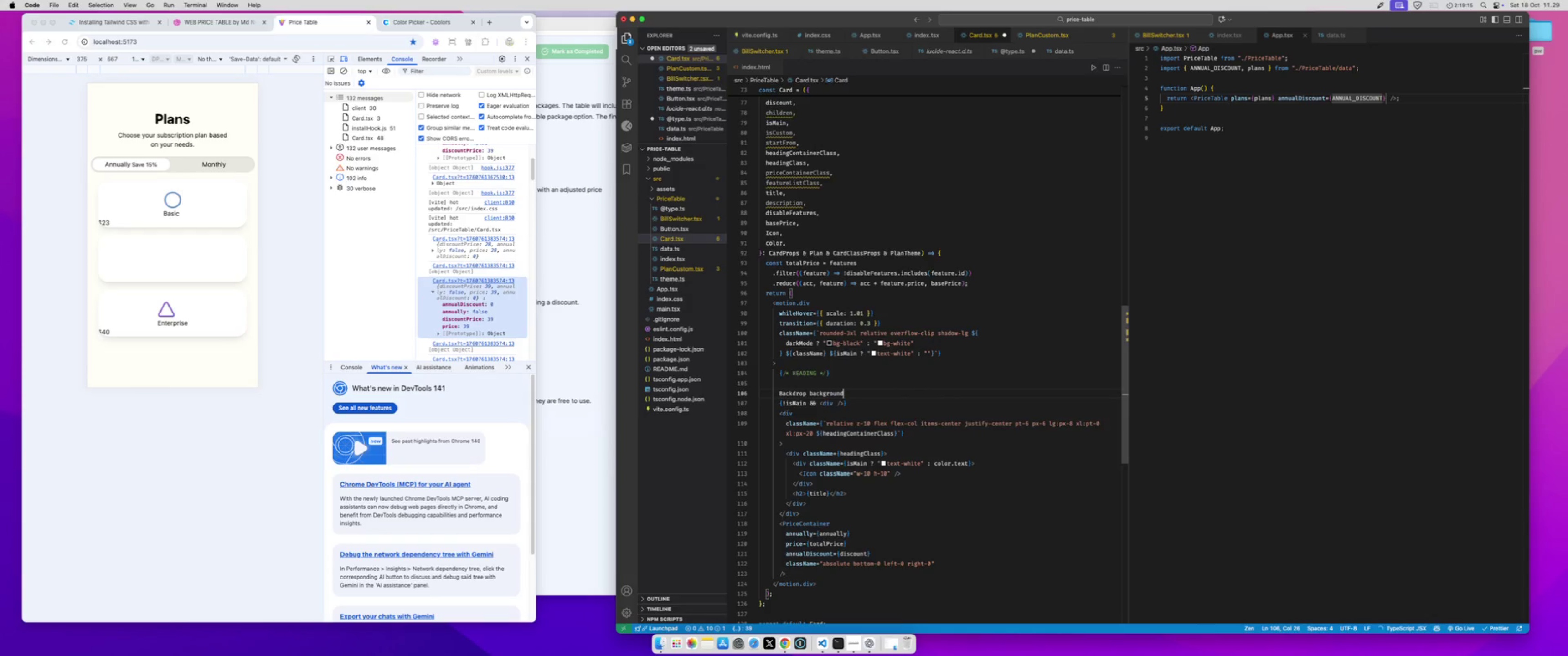 
key(Meta+Shift+ArrowLeft)
 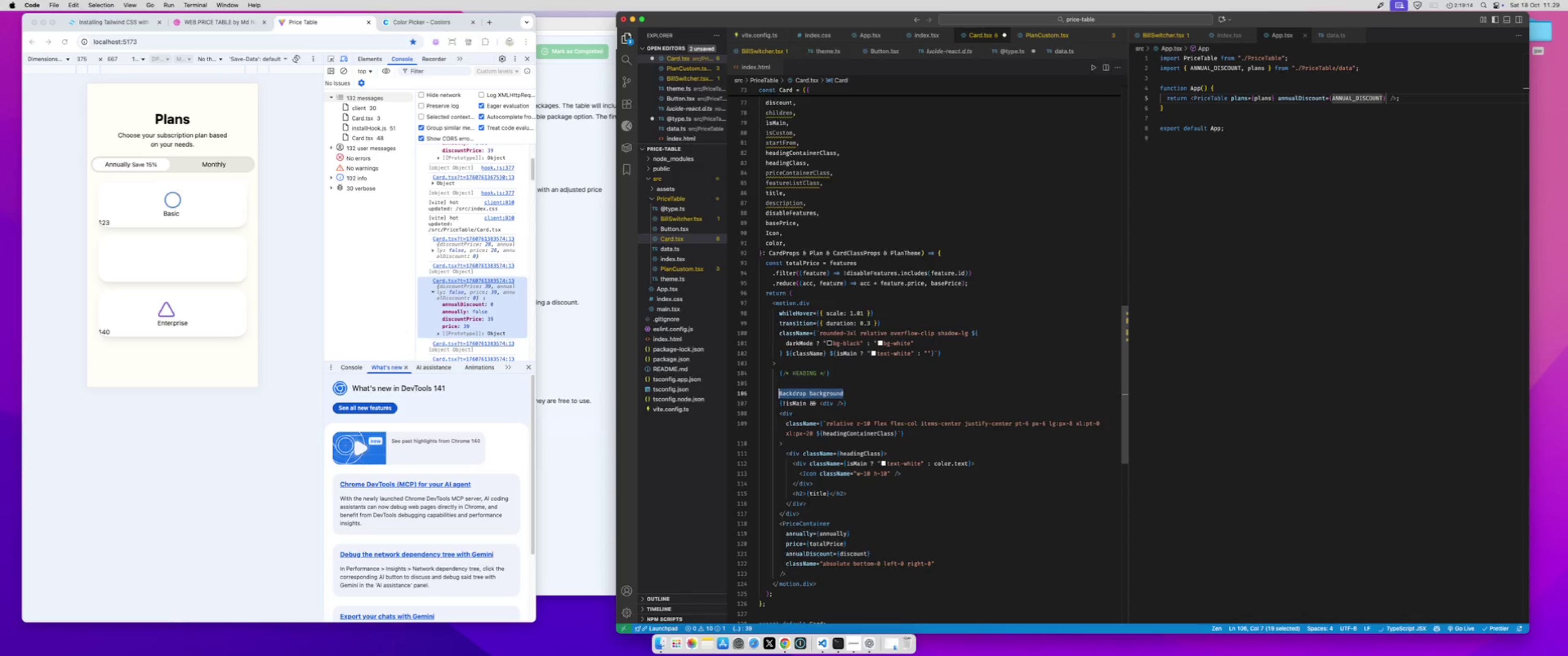 
key(Meta+Slash)
 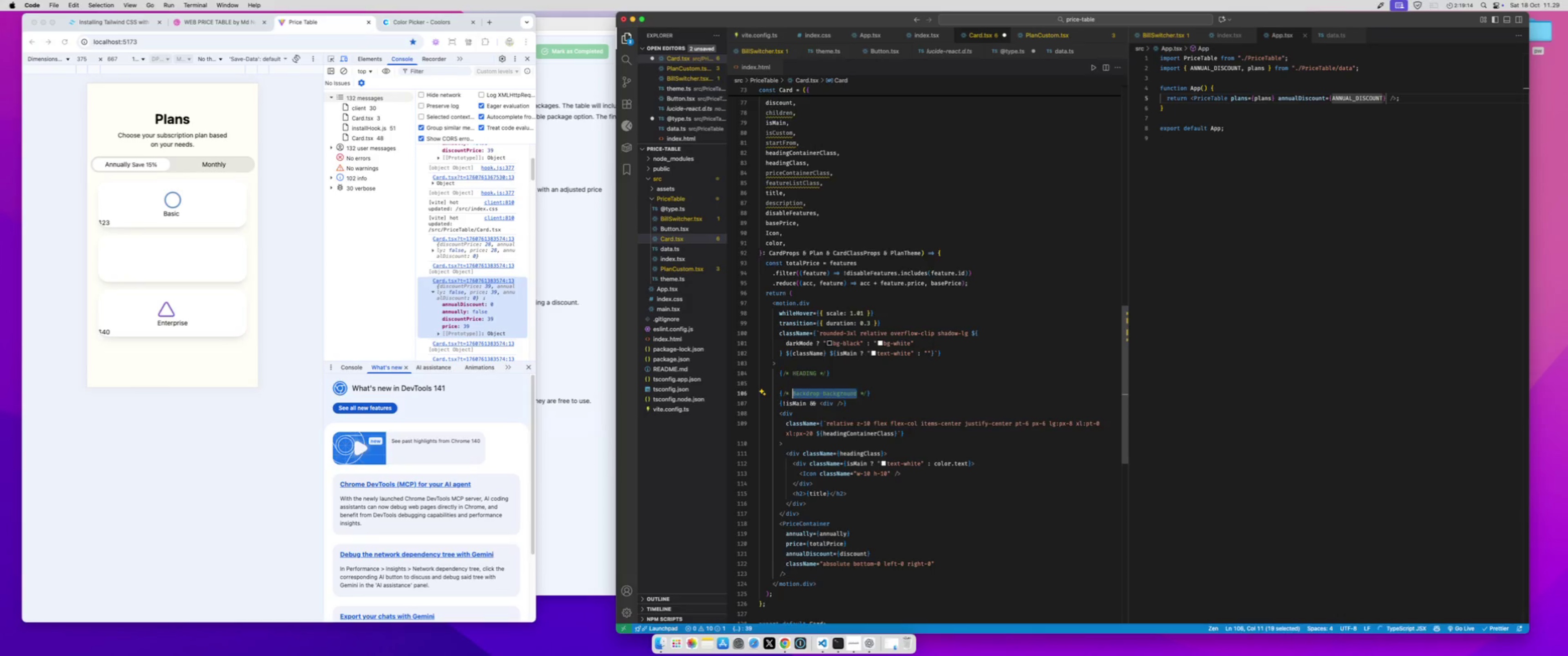 
key(ArrowRight)
 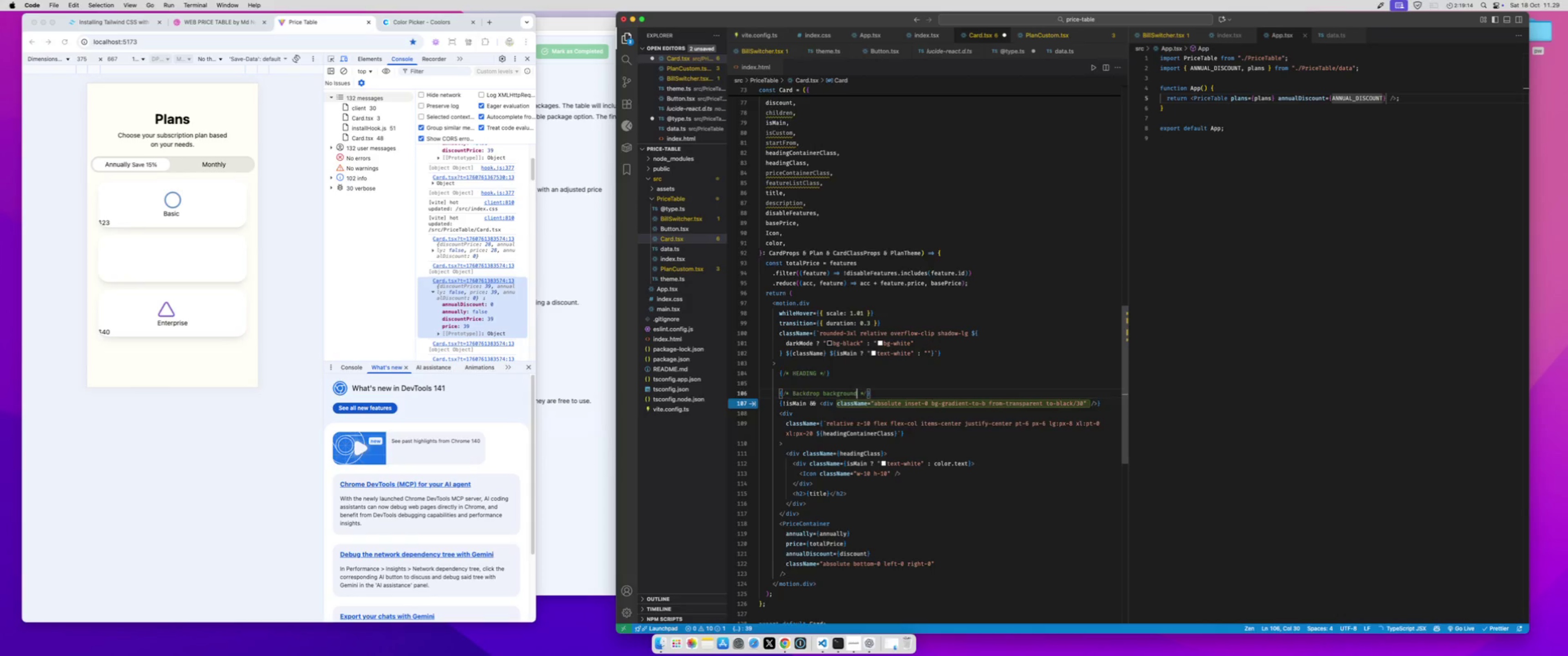 
key(ArrowDown)
 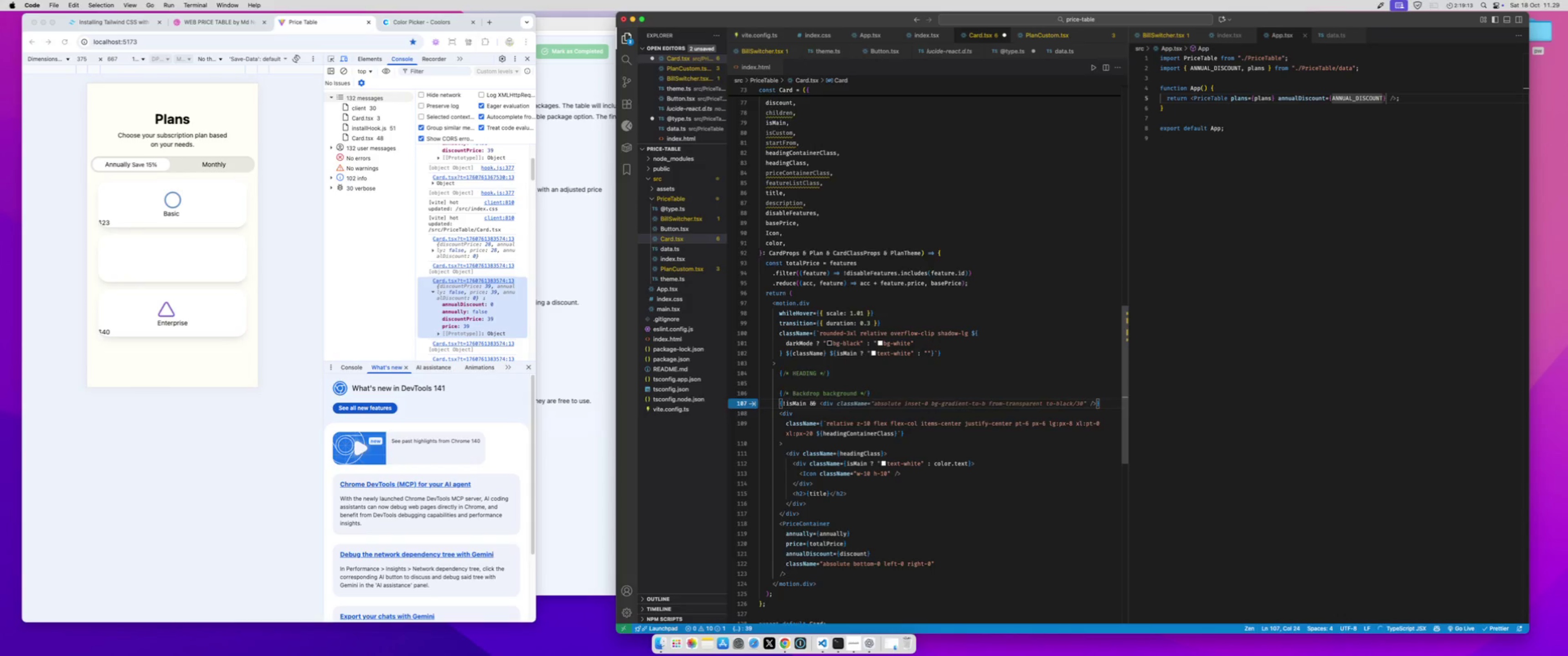 
key(ArrowLeft)
 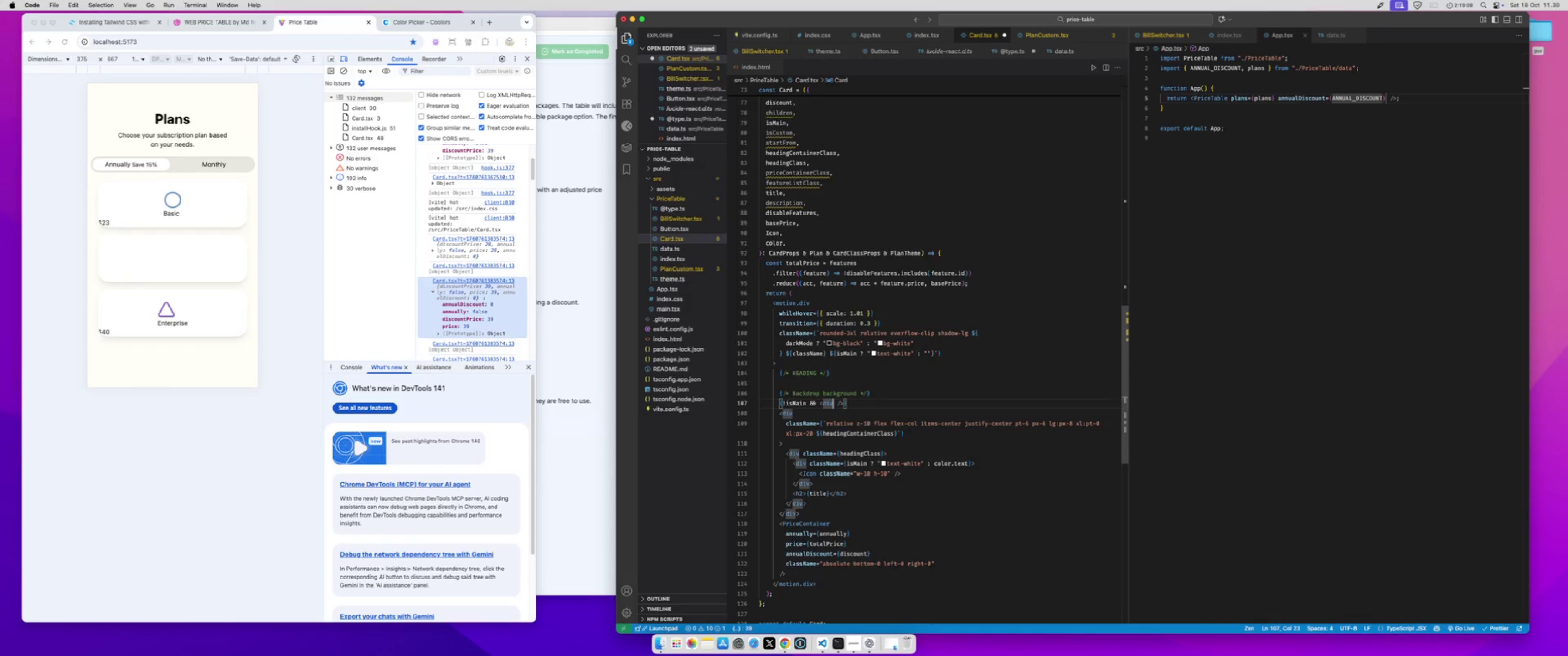 
wait(5.74)
 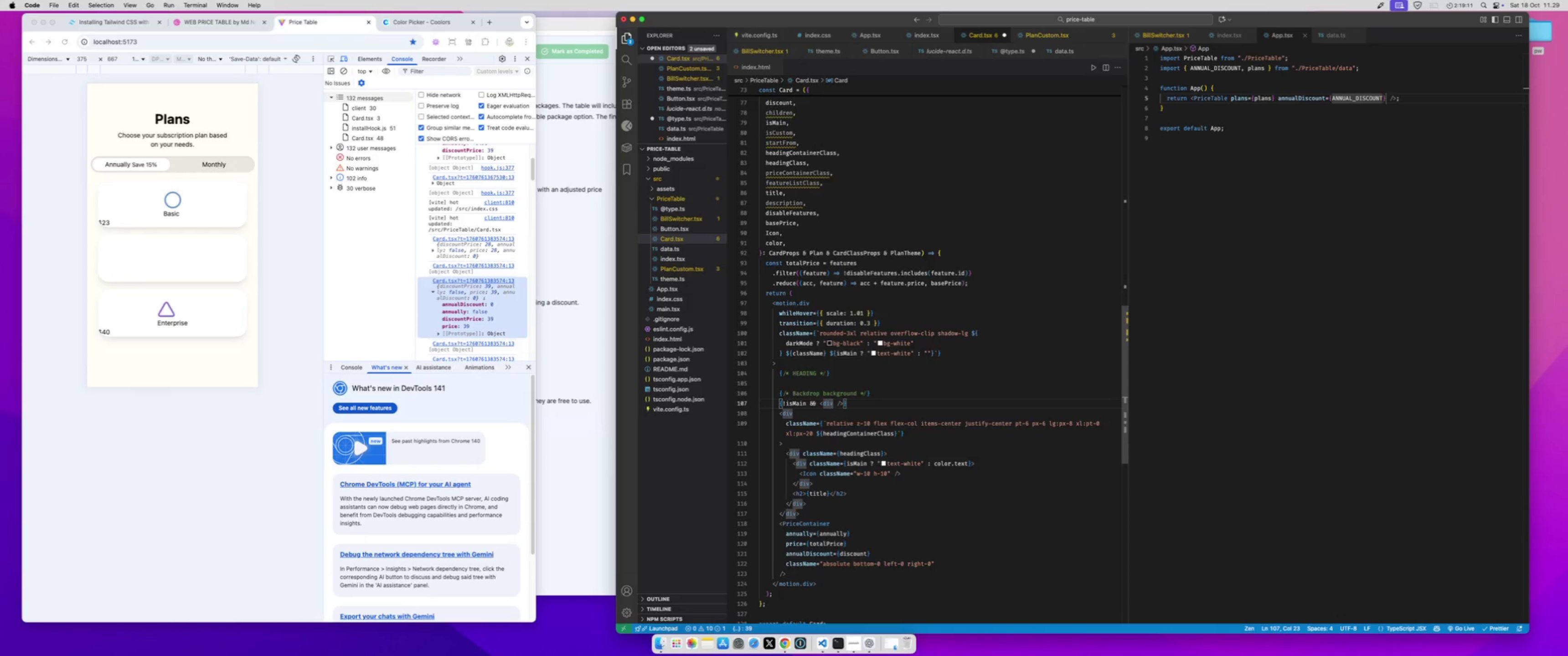 
type( clas)
 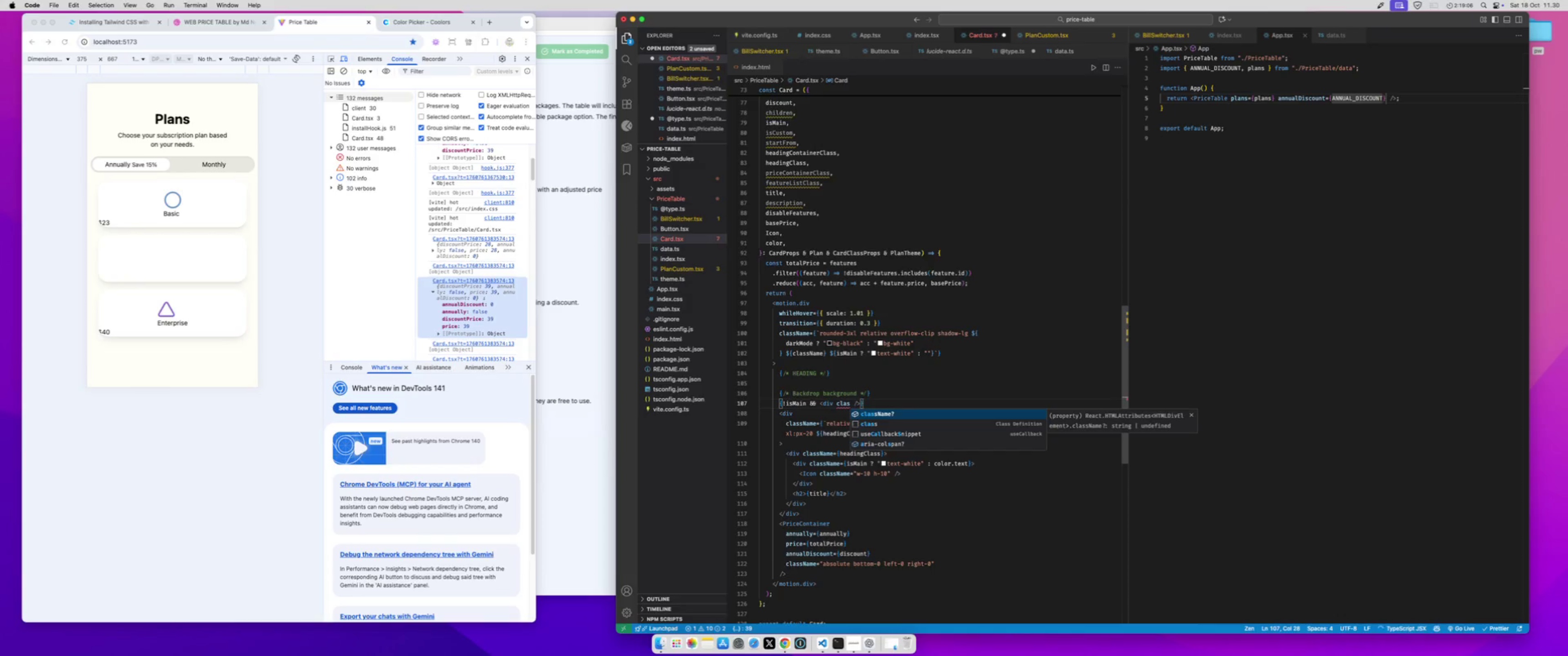 
key(Enter)
 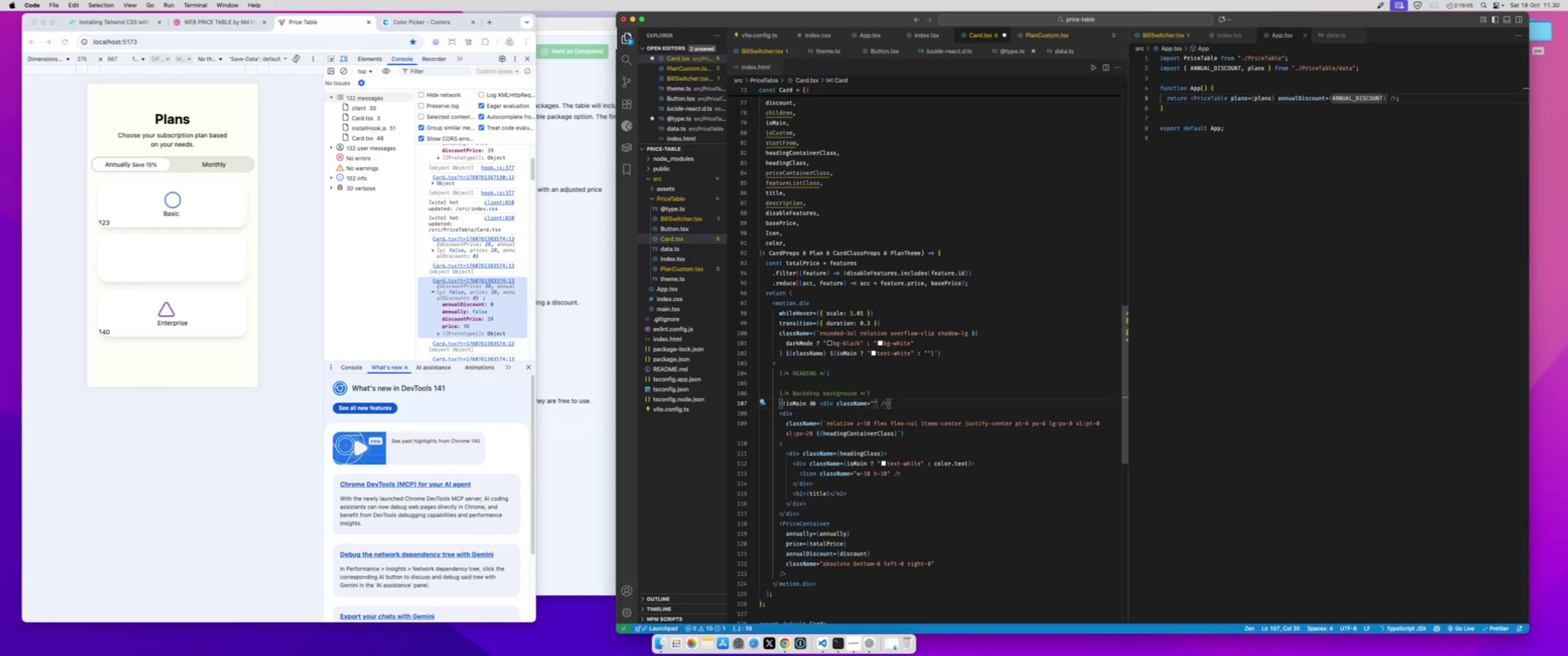 
key(ArrowRight)
 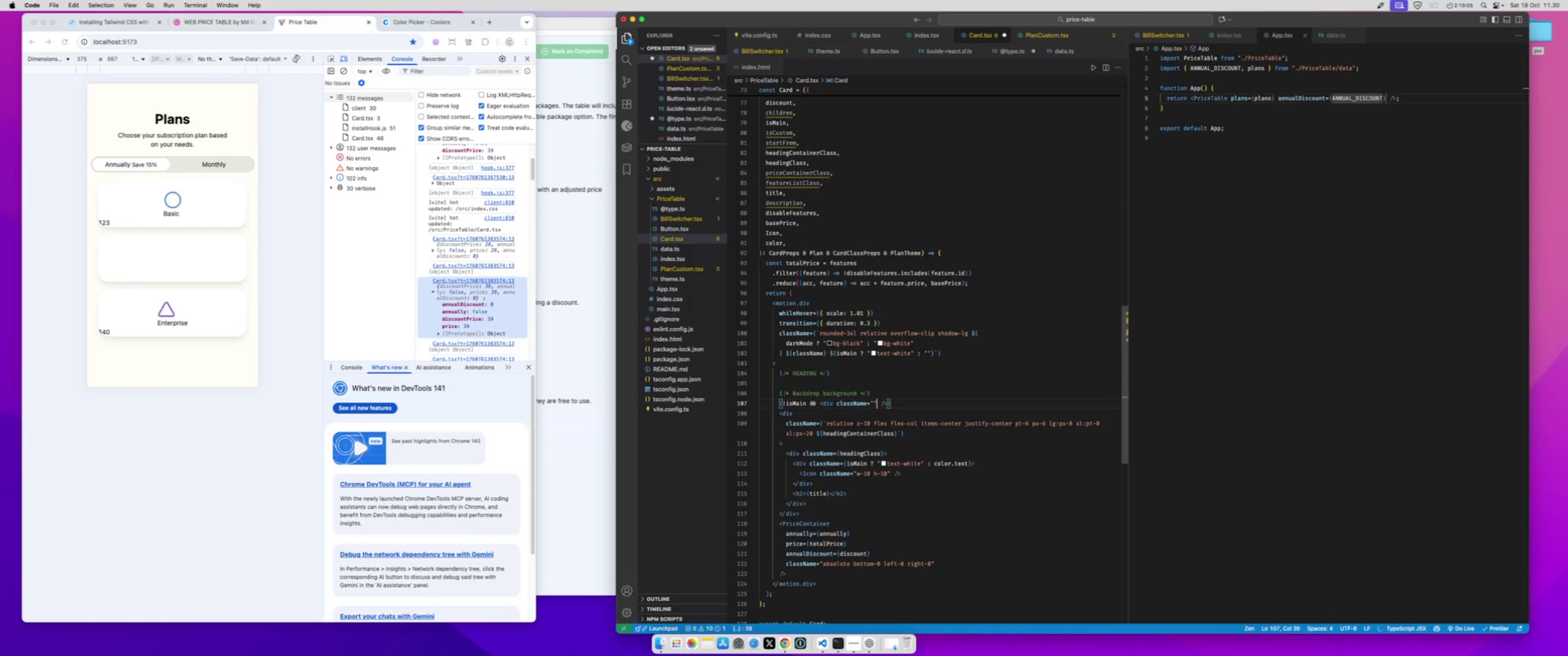 
key(Shift+ShiftRight)
 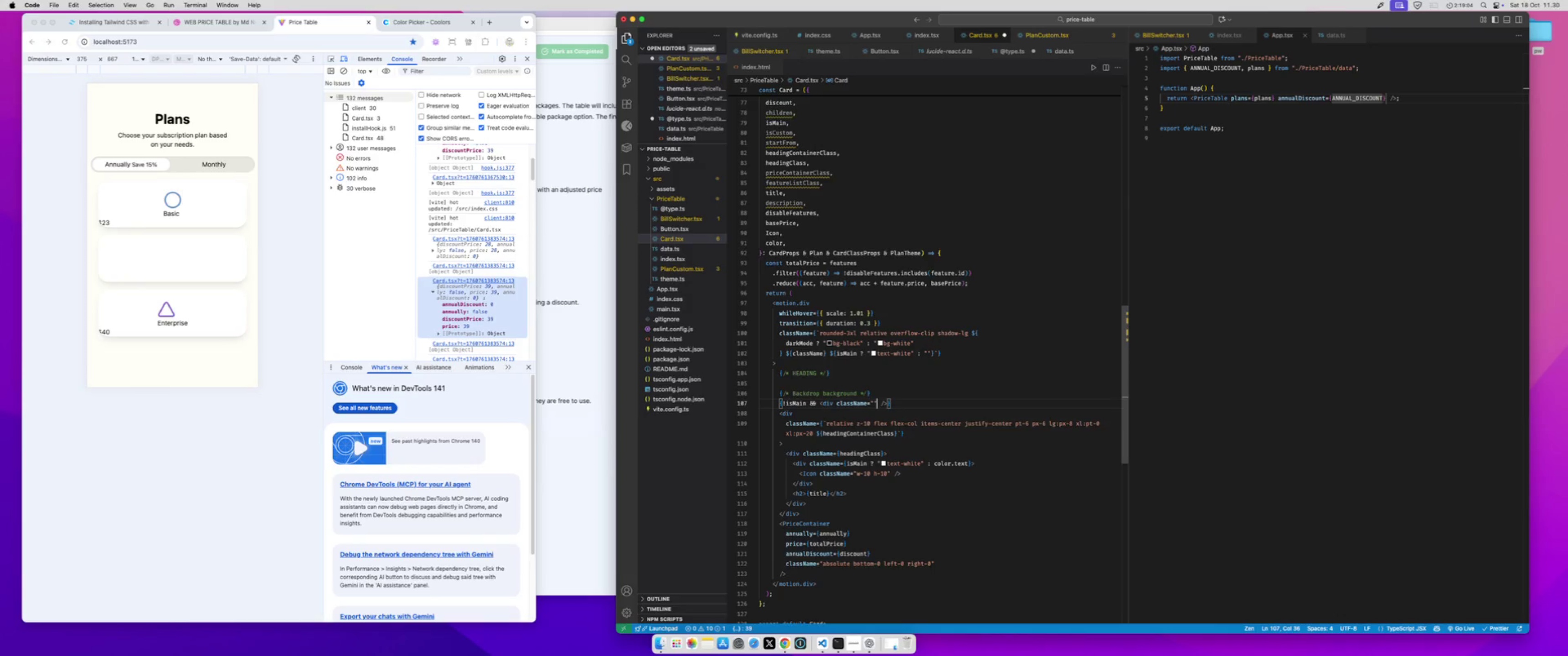 
key(Backspace)
 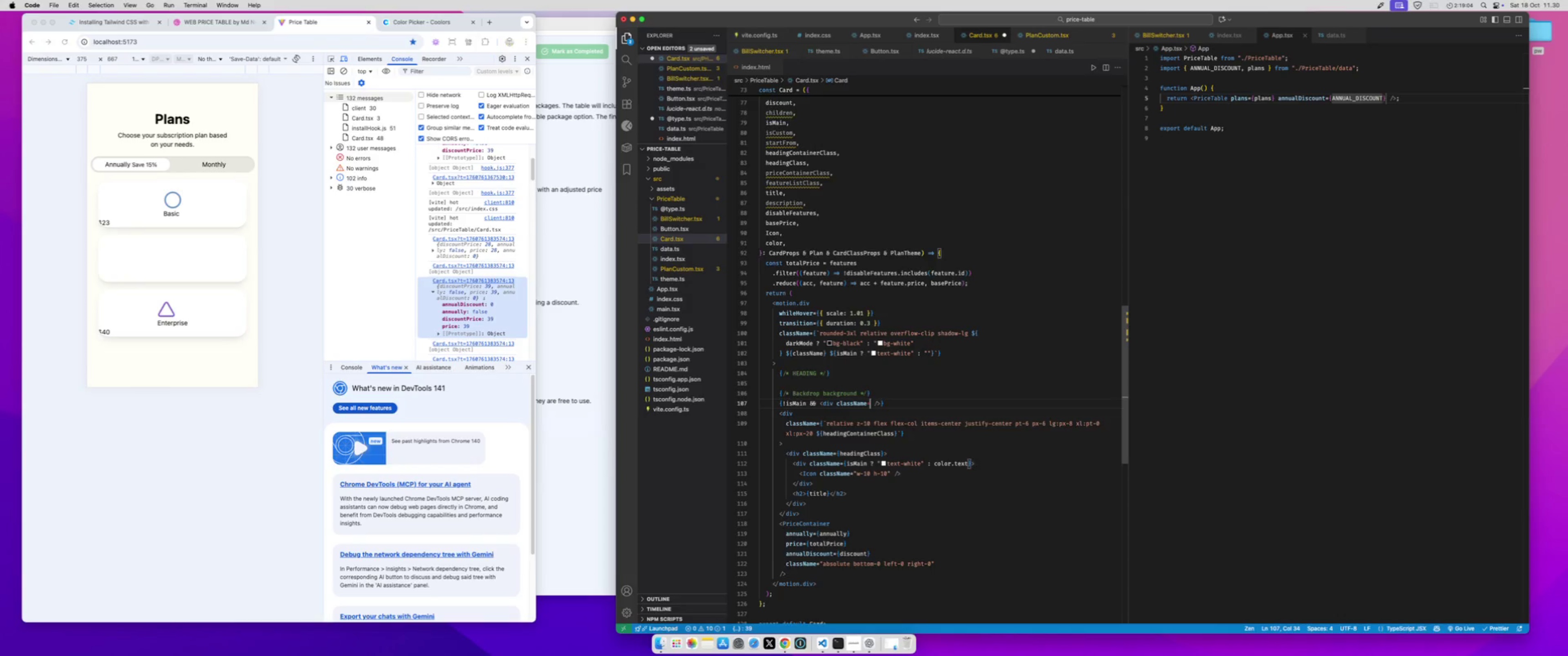 
key(Backspace)
 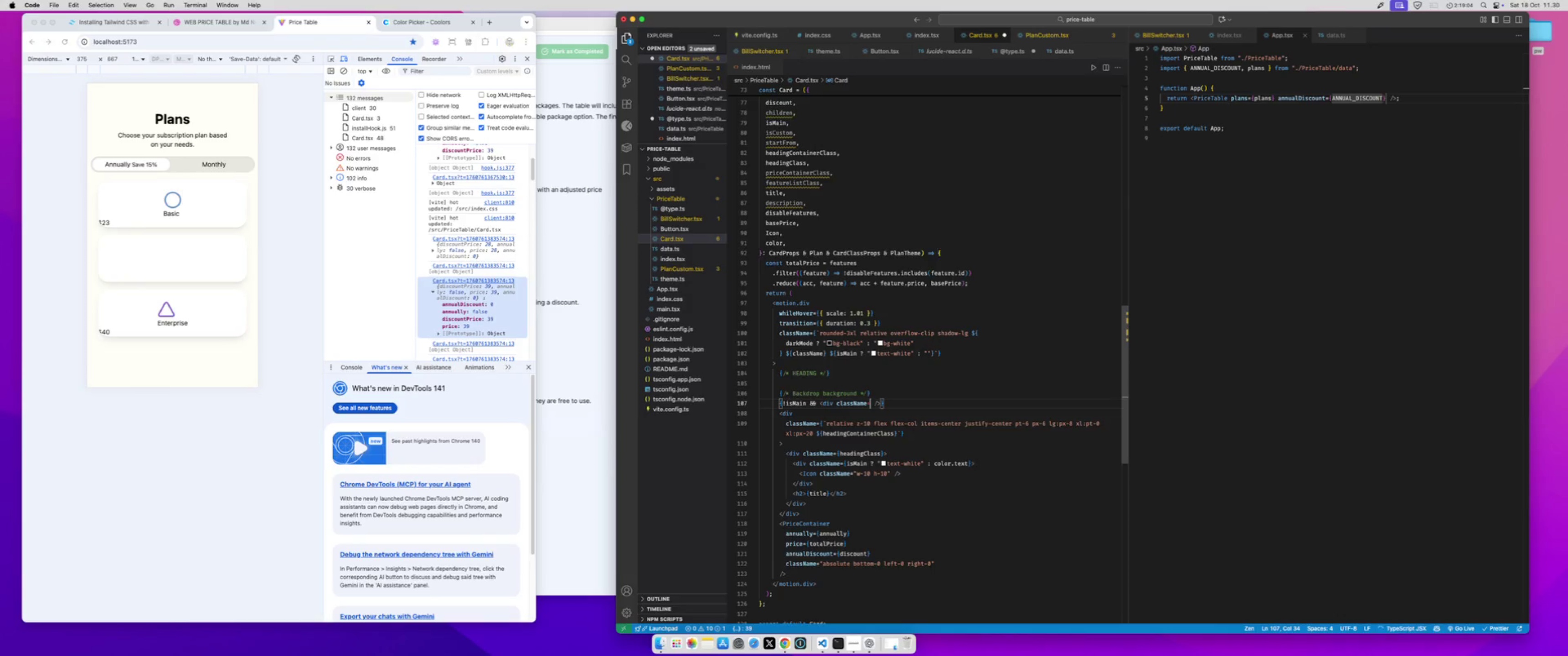 
key(Shift+BracketLeft)
 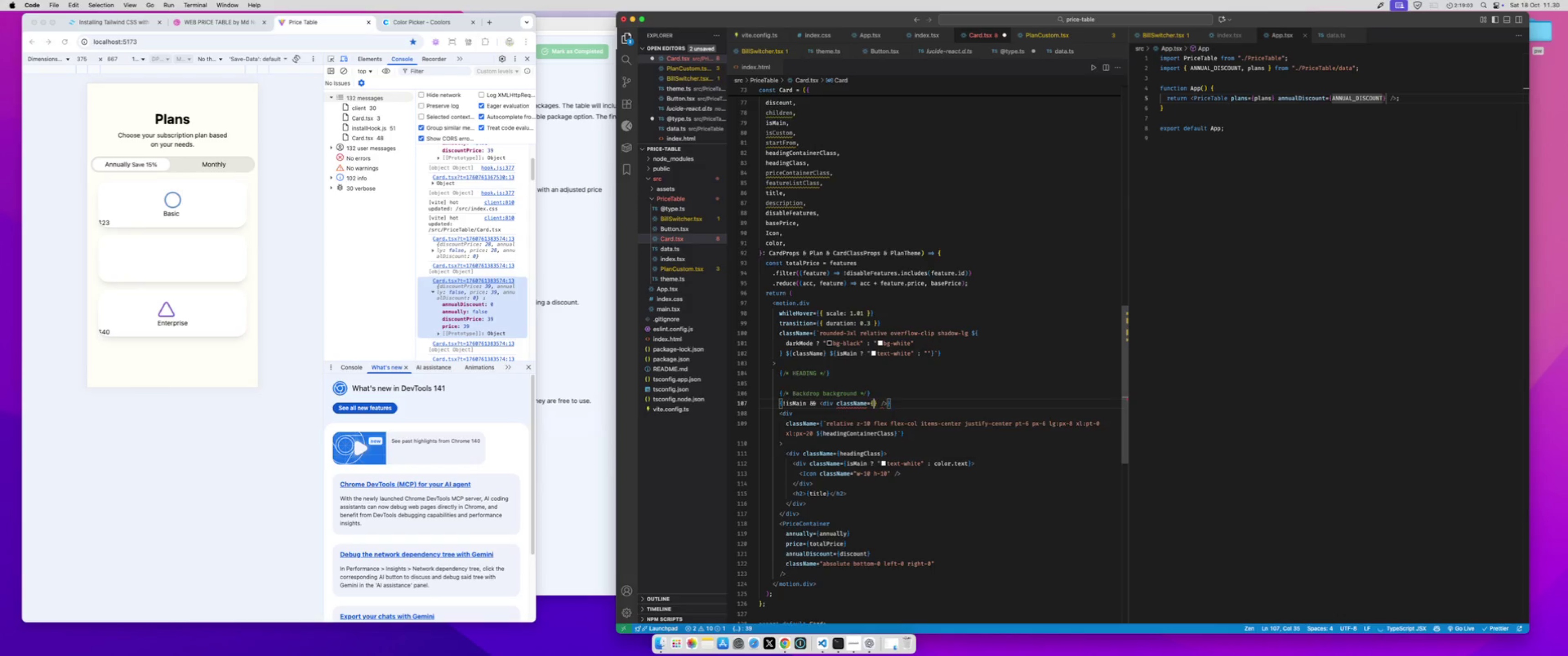 
key(Shift+BracketRight)
 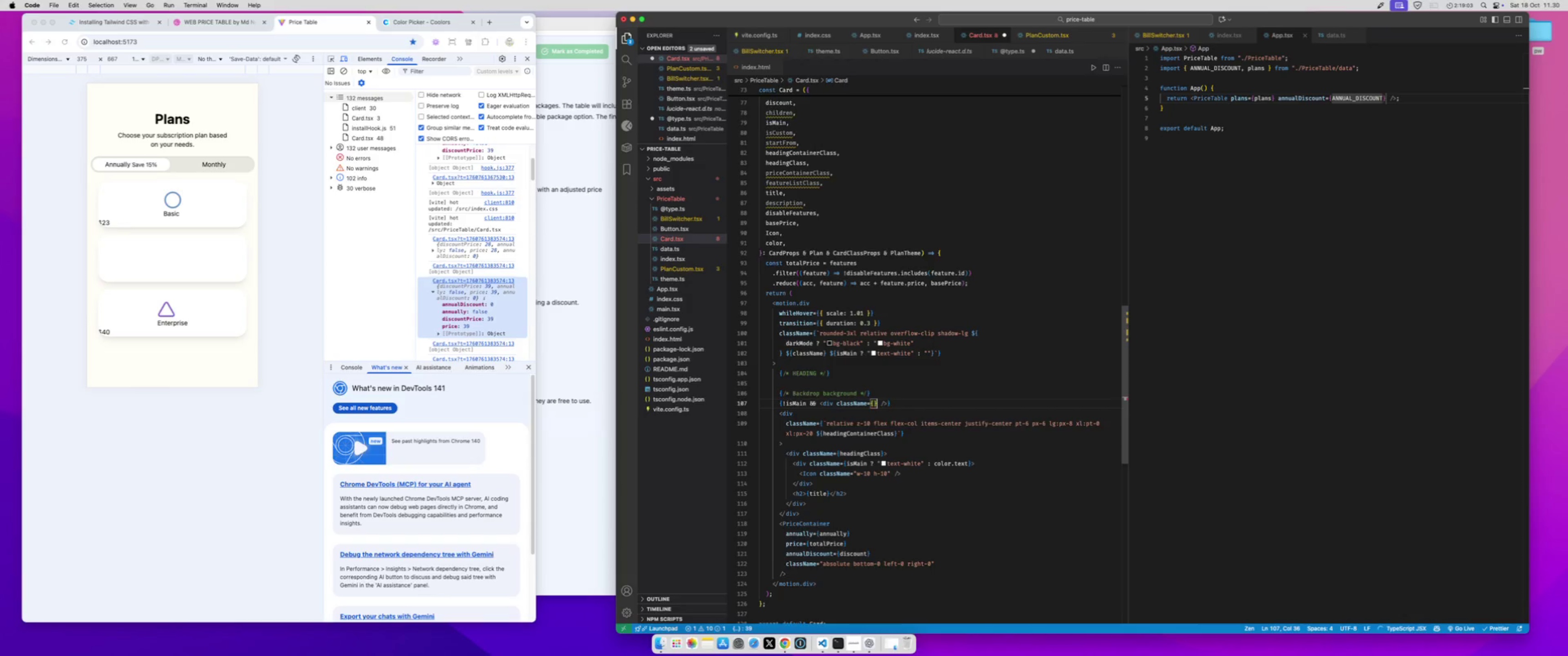 
key(ArrowLeft)
 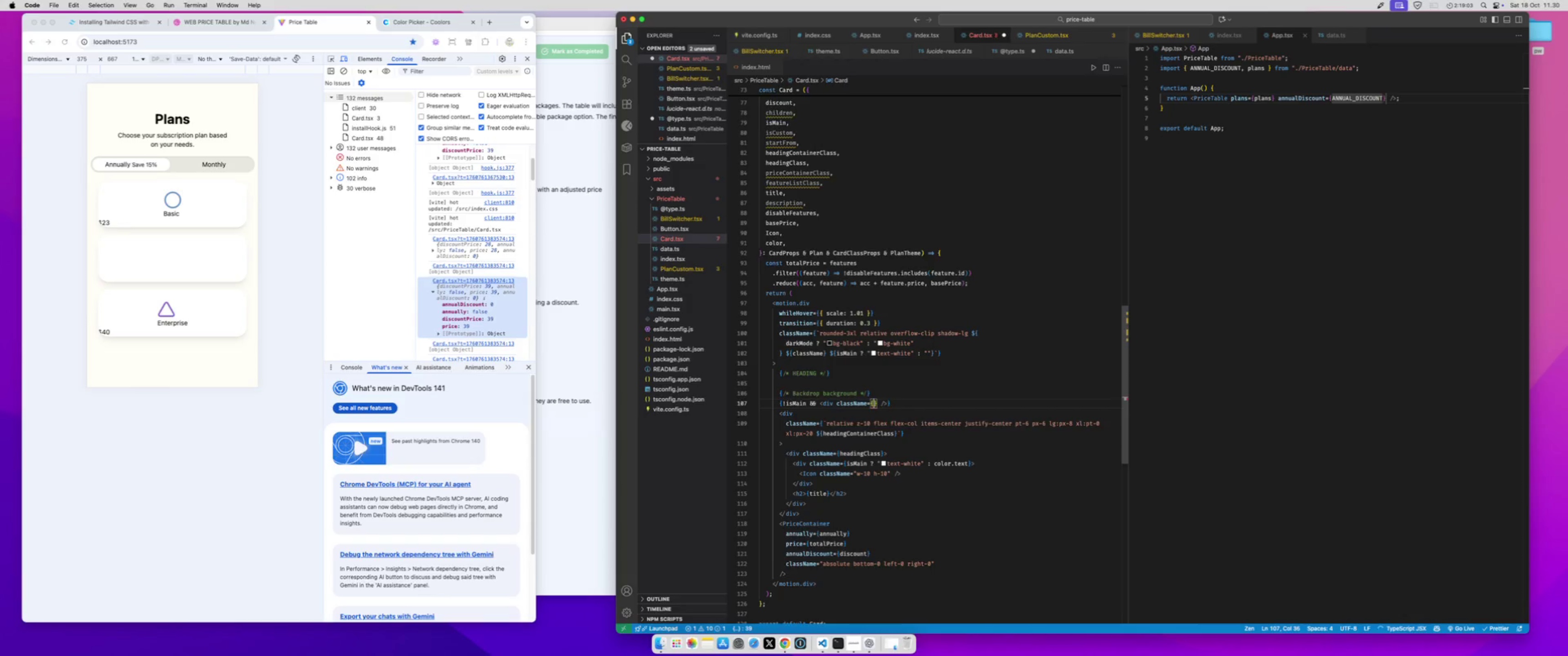 
type(`col)
key(Backspace)
key(Backspace)
key(Backspace)
type(${})
 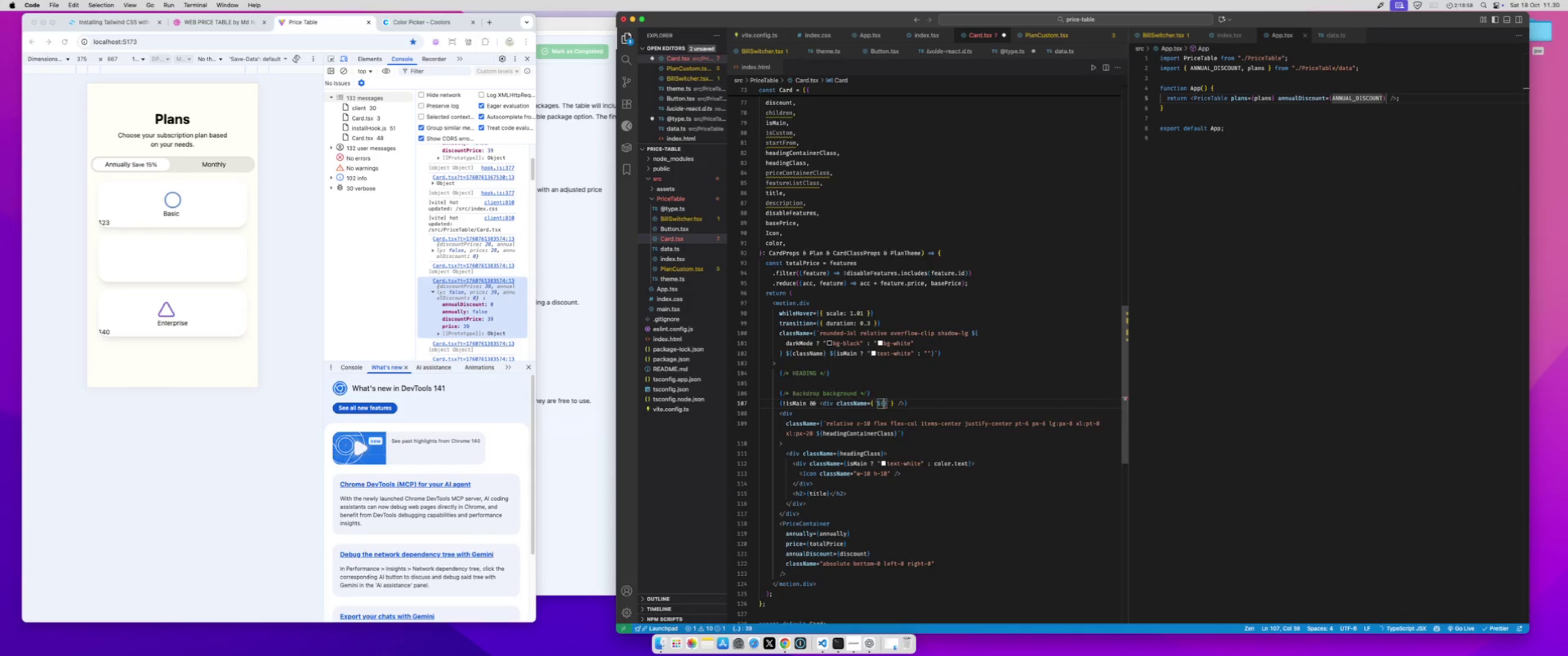 
 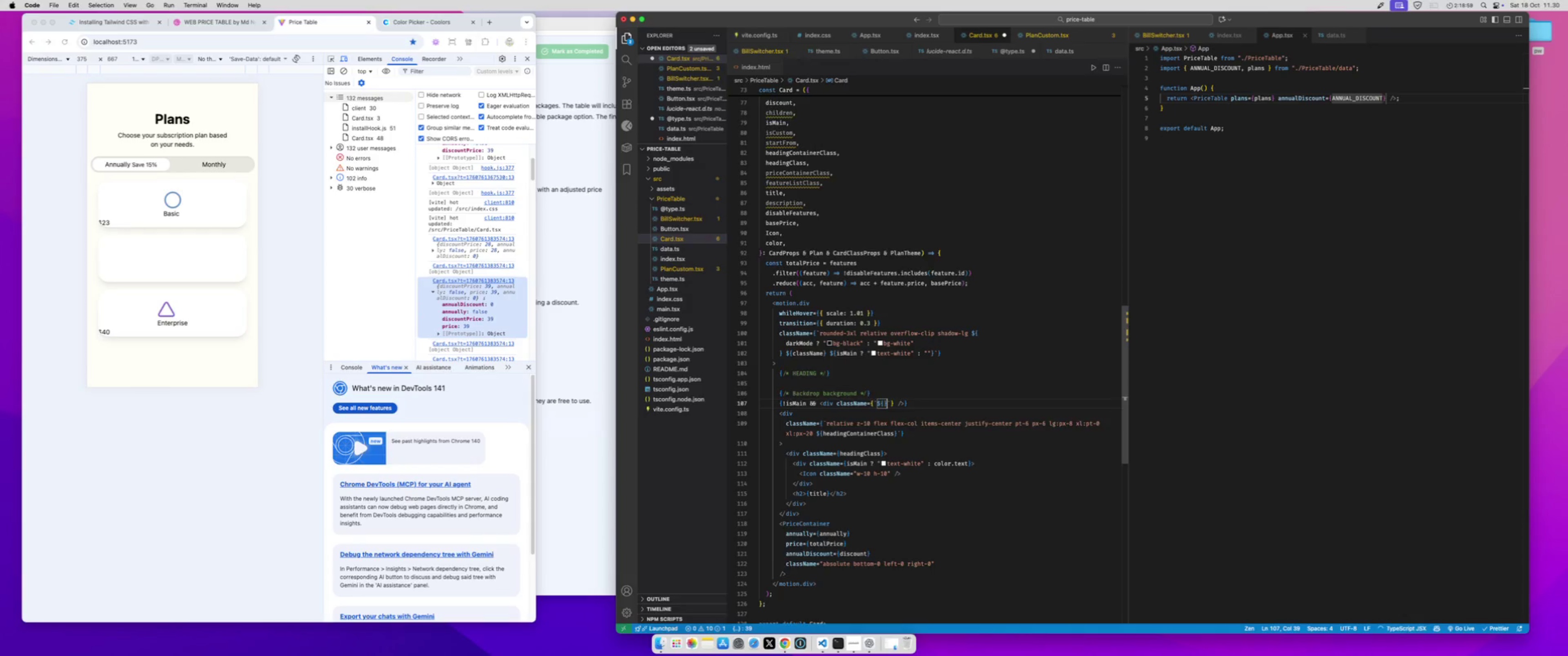 
key(ArrowLeft)
 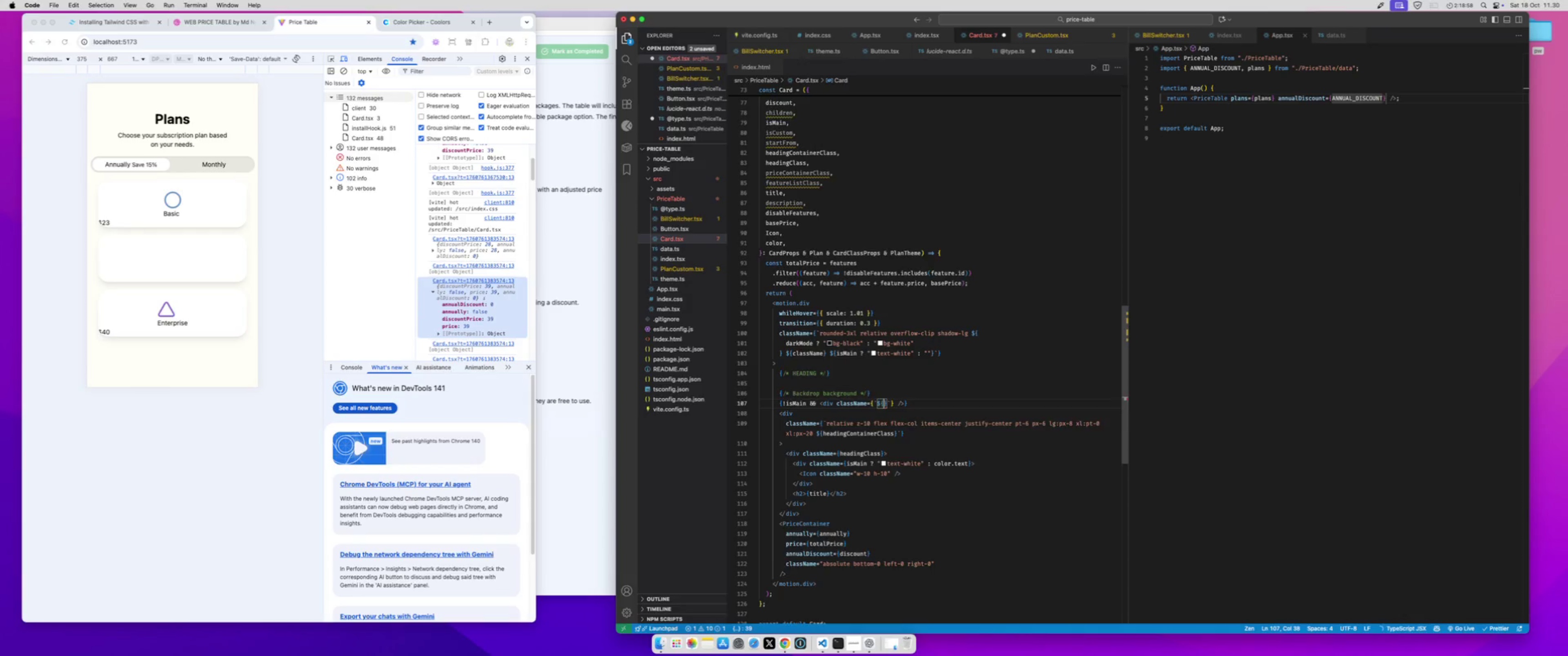 
type(color.bg)
 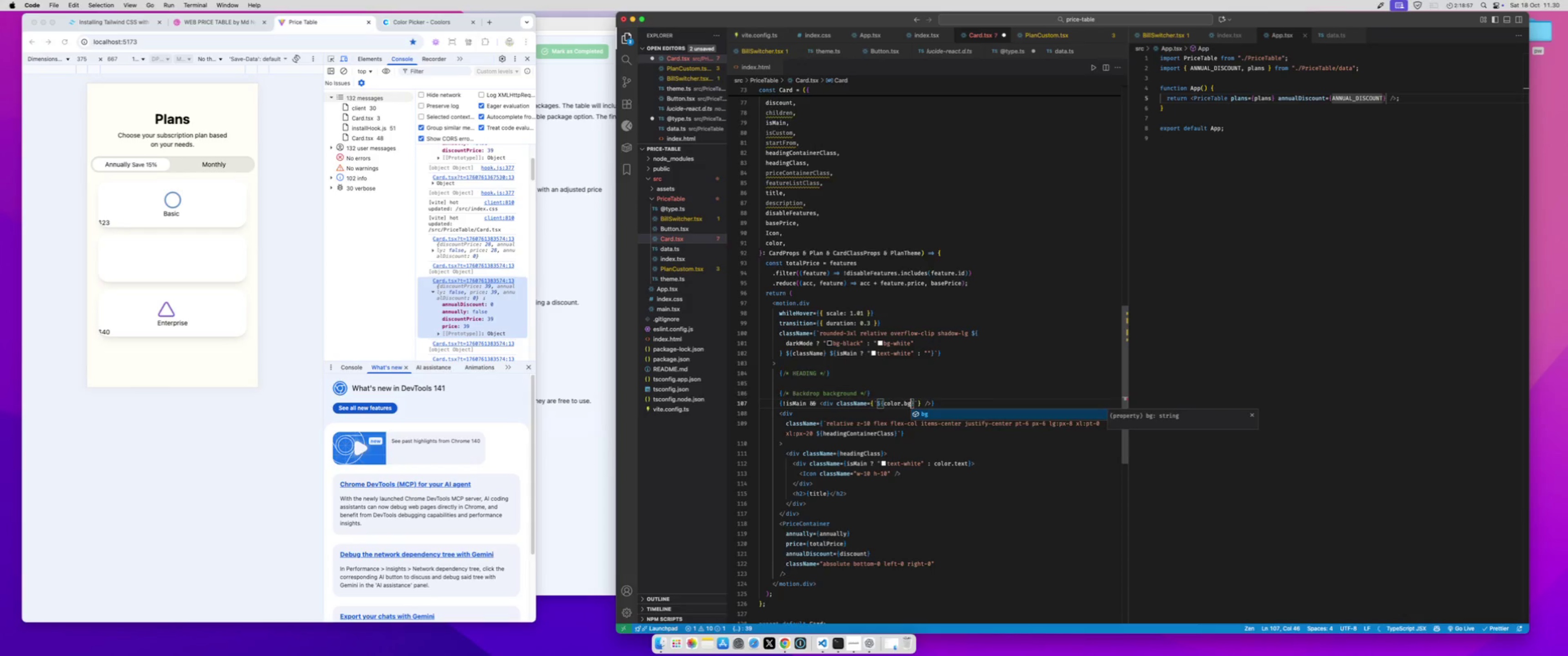 
key(Meta+S)
 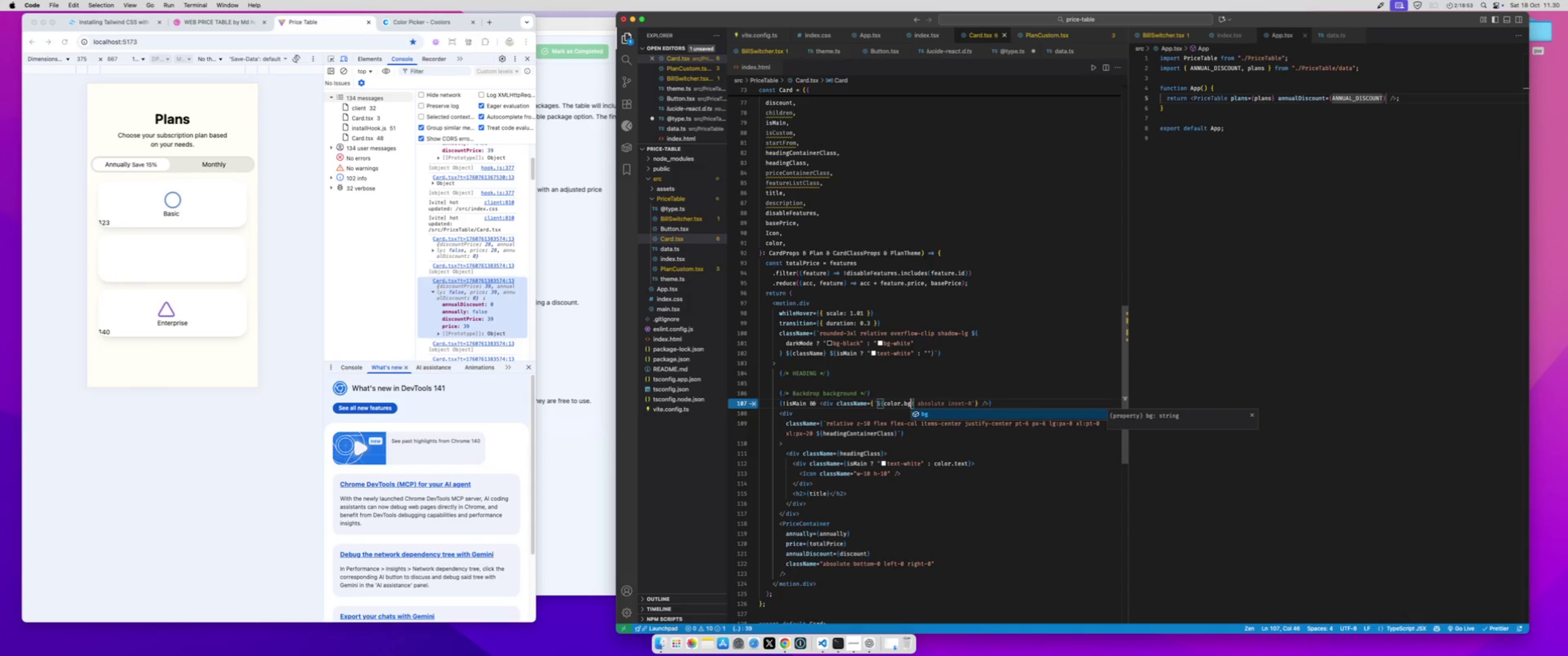 
type( abs)
key(Backspace)
key(Backspace)
key(Backspace)
key(Backspace)
 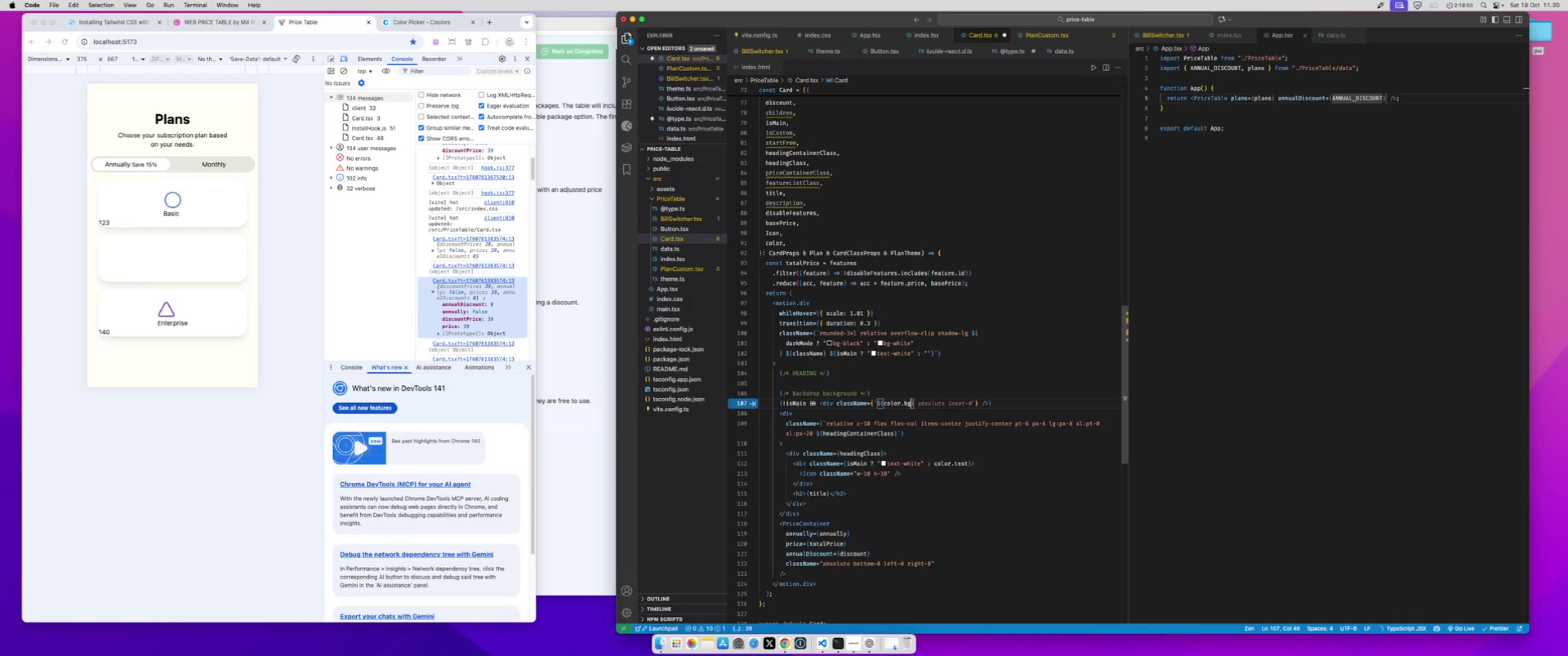 
key(ArrowRight)
 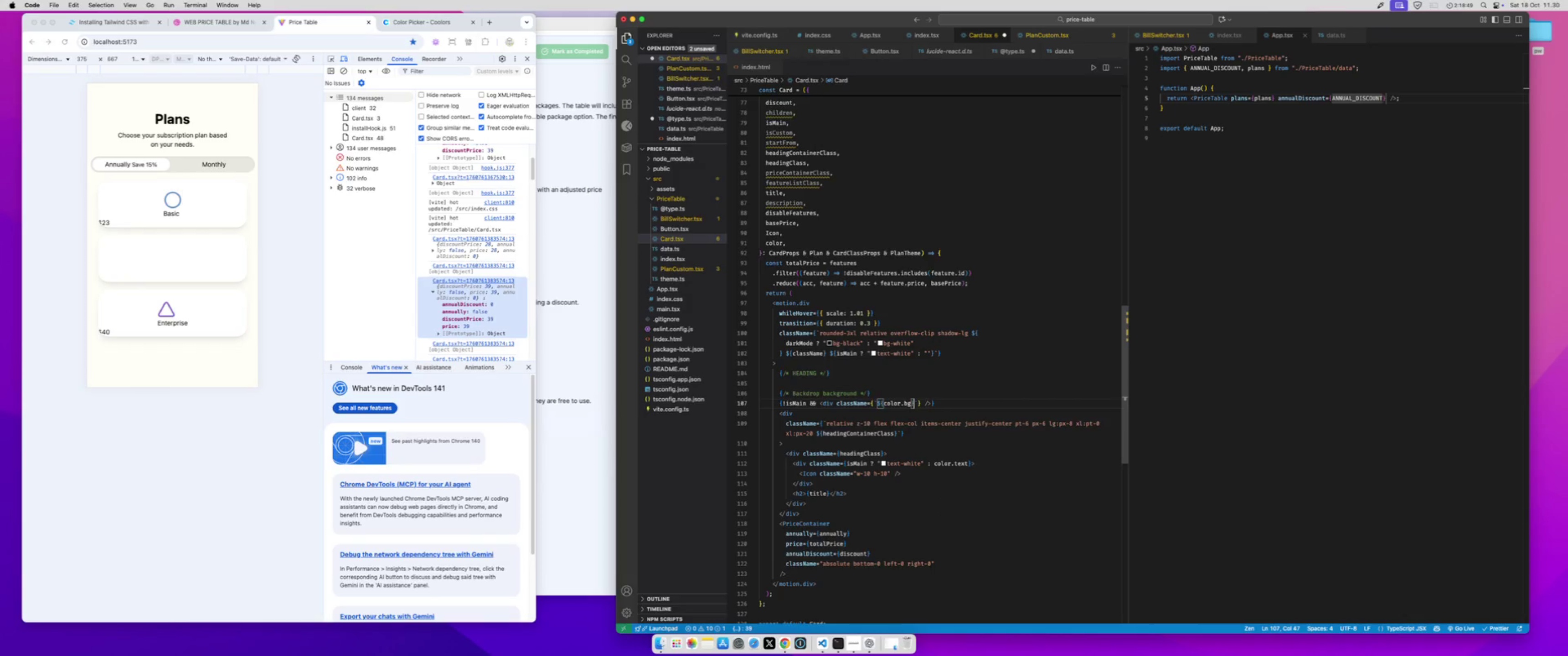 
type( absolute inset-0)
 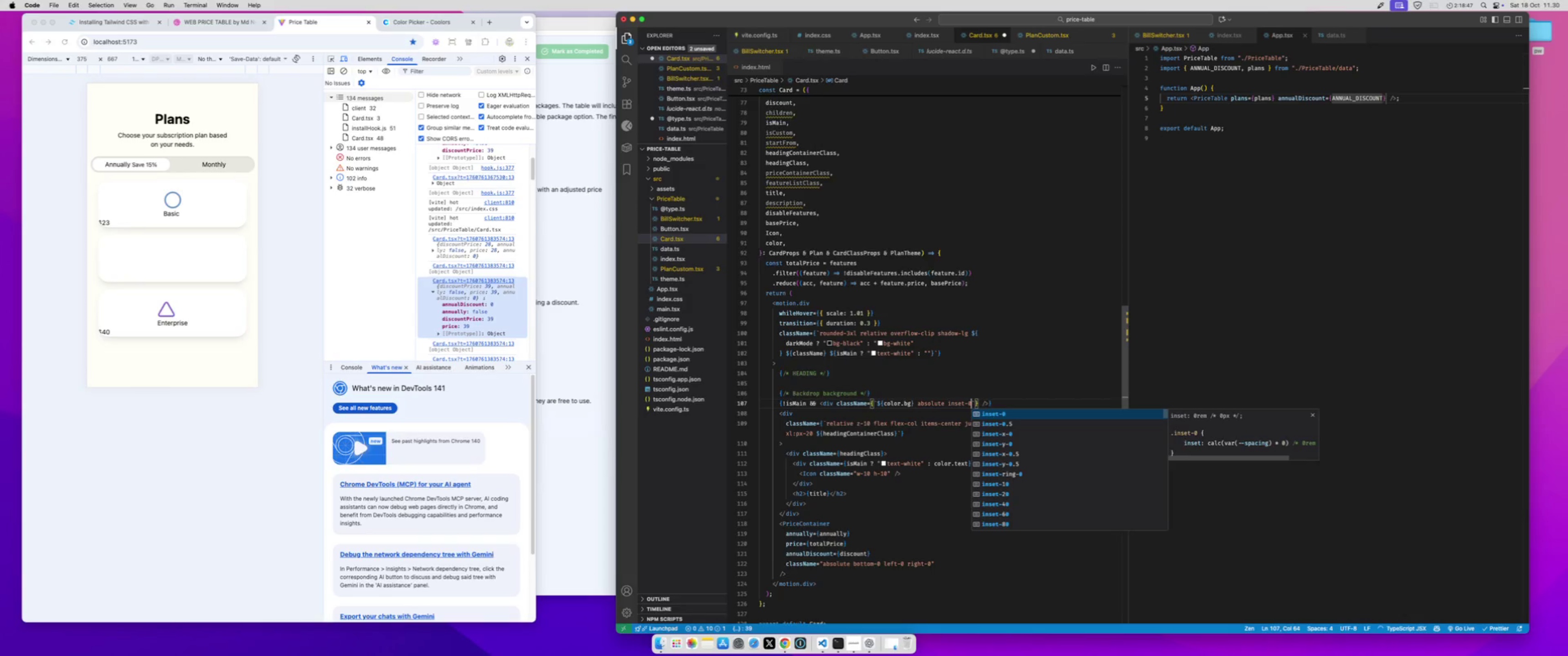 
key(Meta+S)
 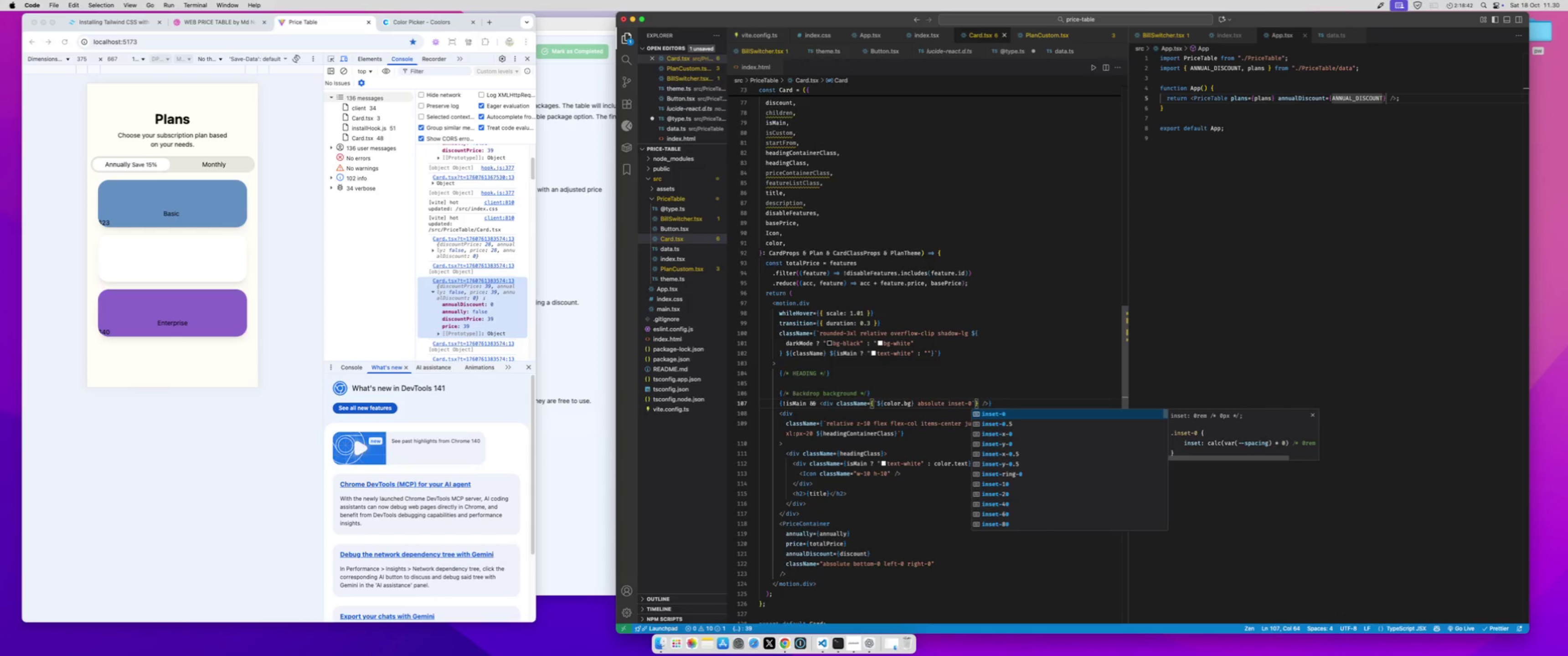 
wait(9.95)
 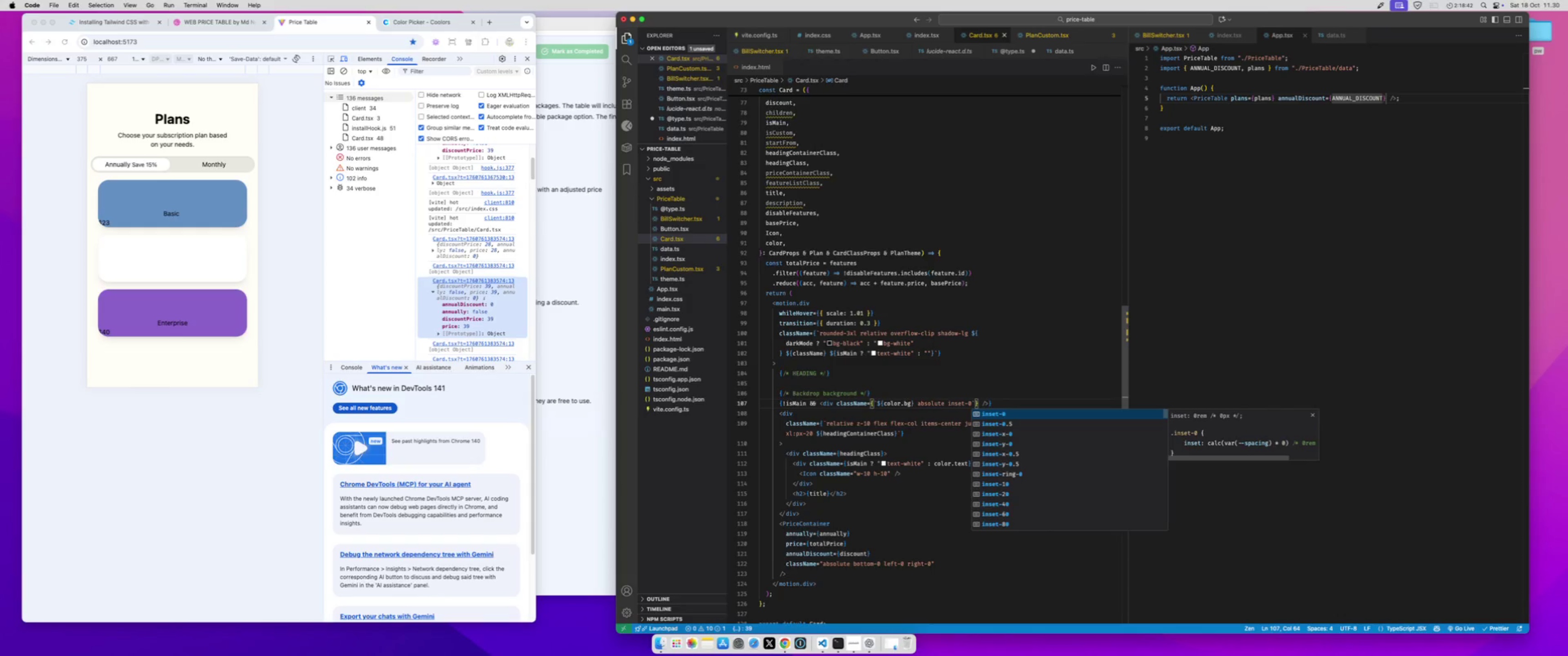 
hold_key(key=ArrowLeft, duration=1.57)
 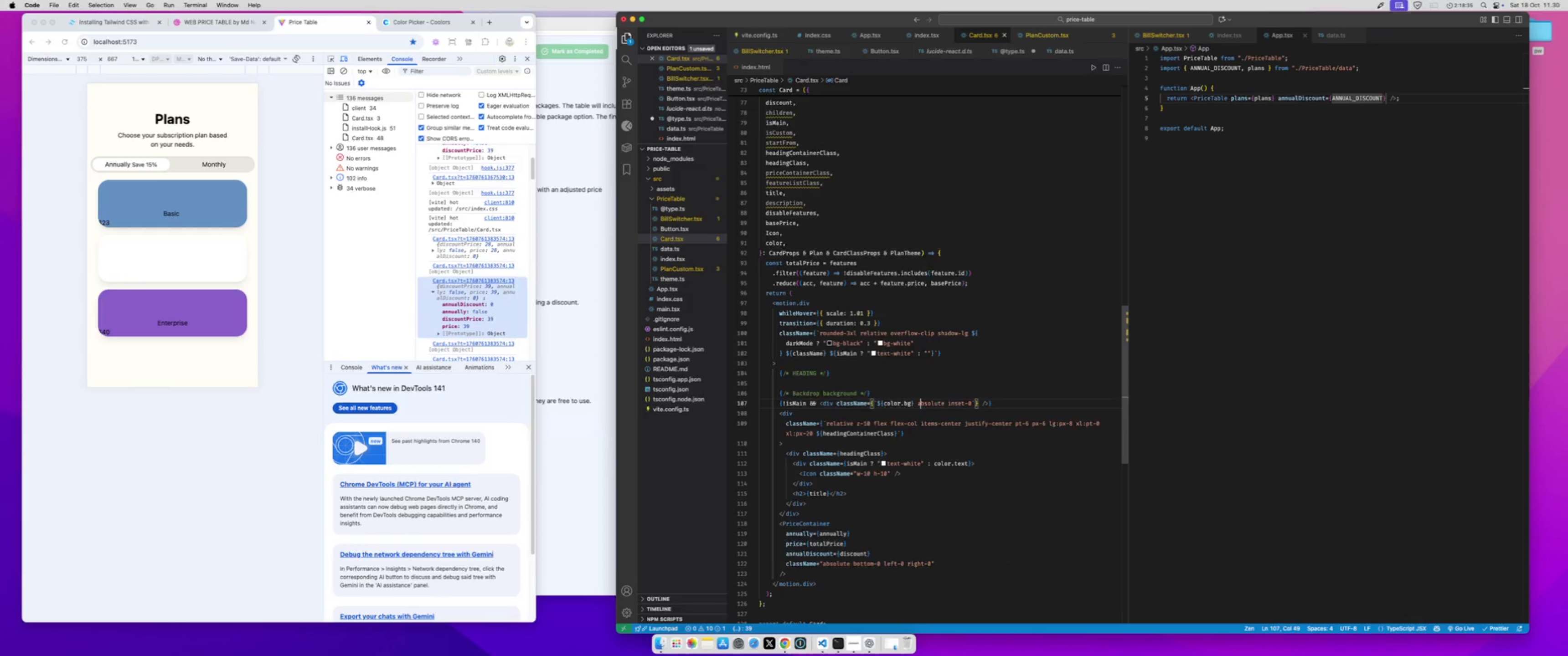 
key(ArrowLeft)
 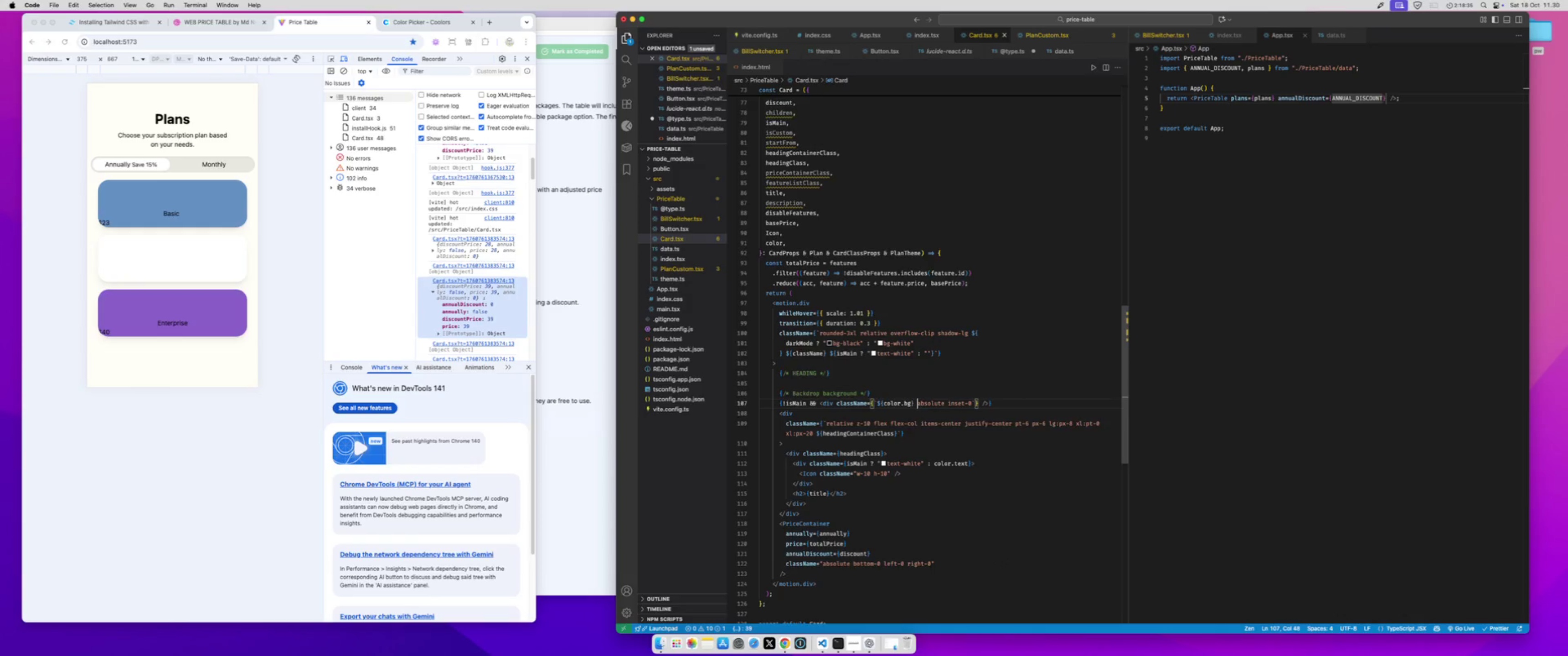 
key(ArrowLeft)
 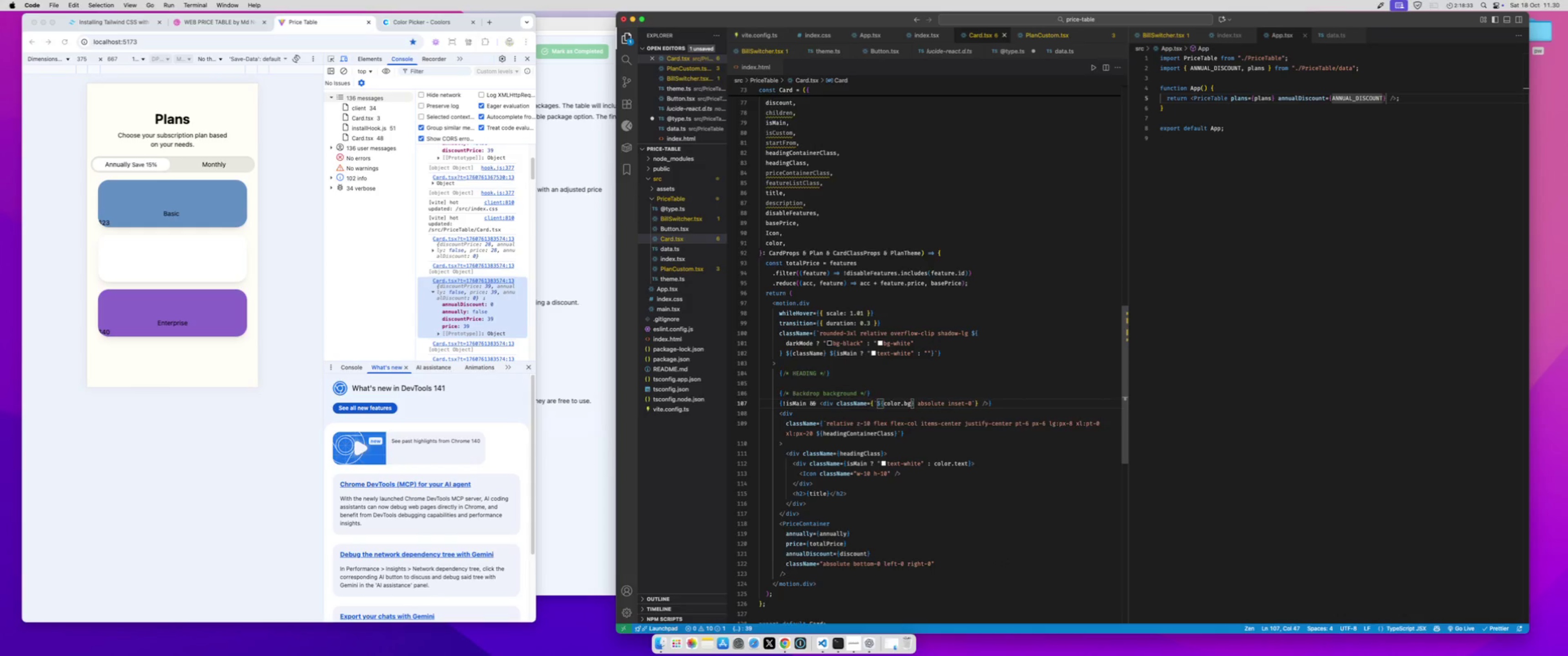 
type( pointer-events-none opacity-30 bg-grai)
 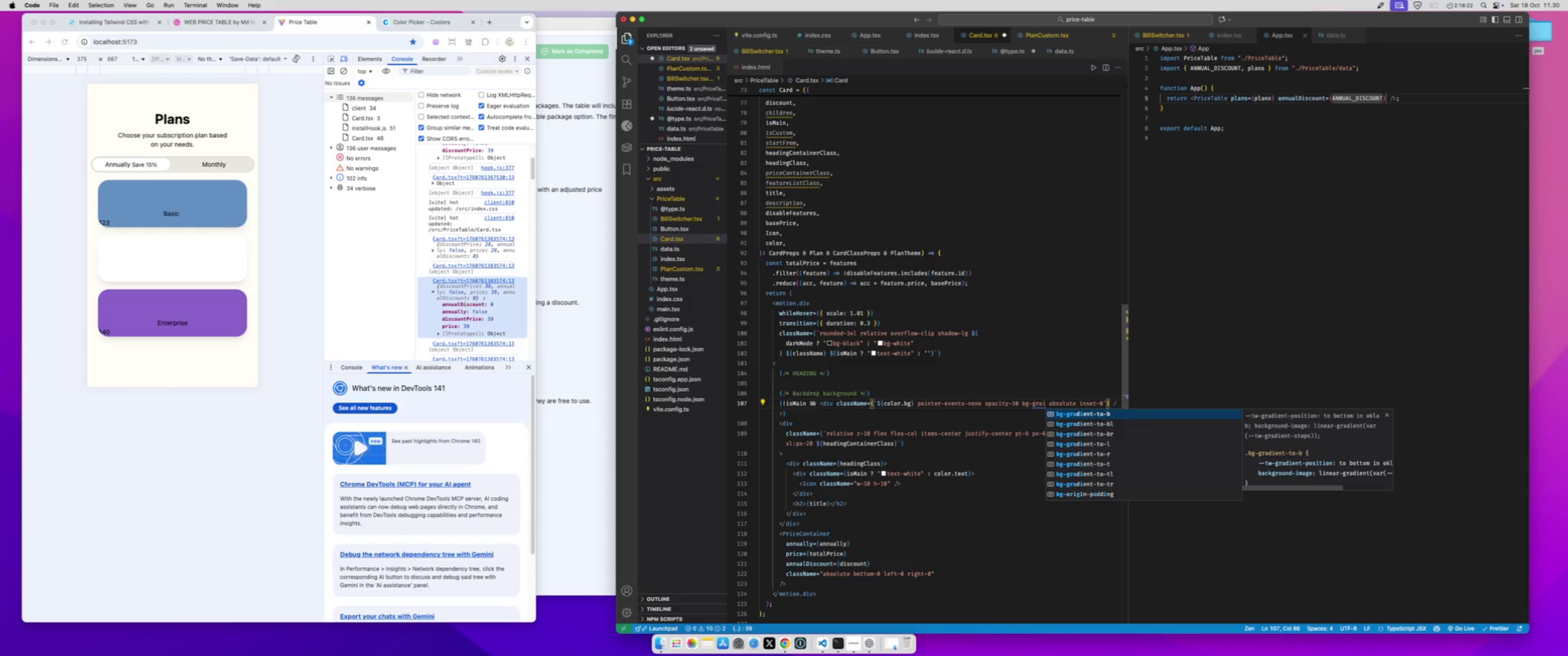 
key(Enter)
 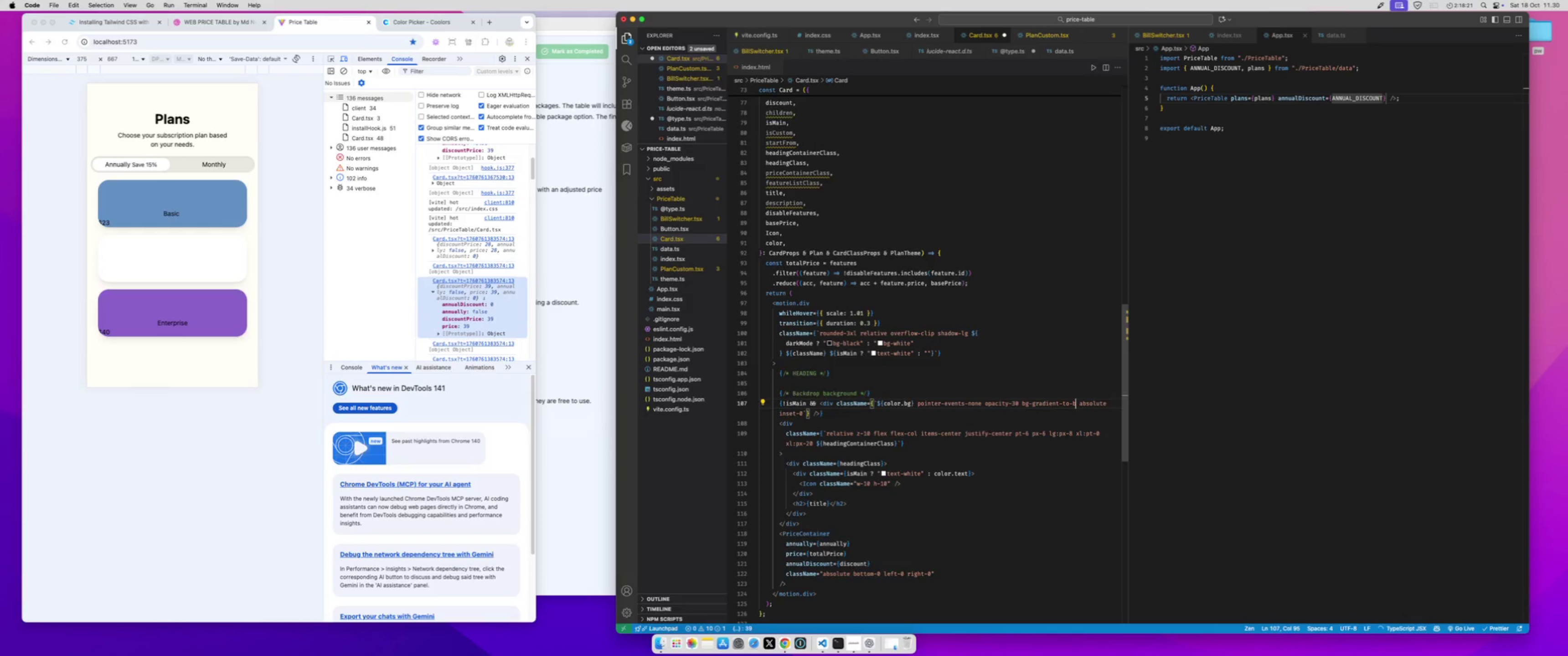 
type( from-tran)
 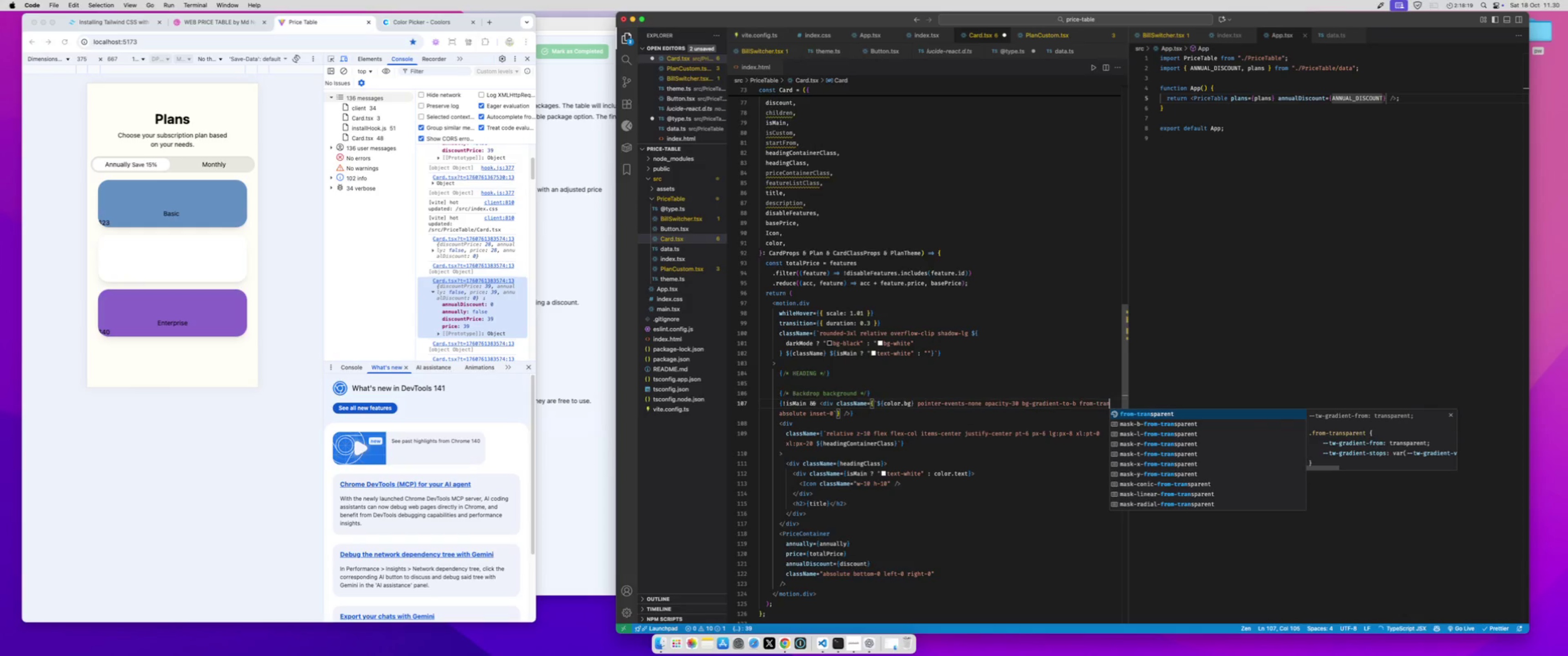 
key(Enter)
 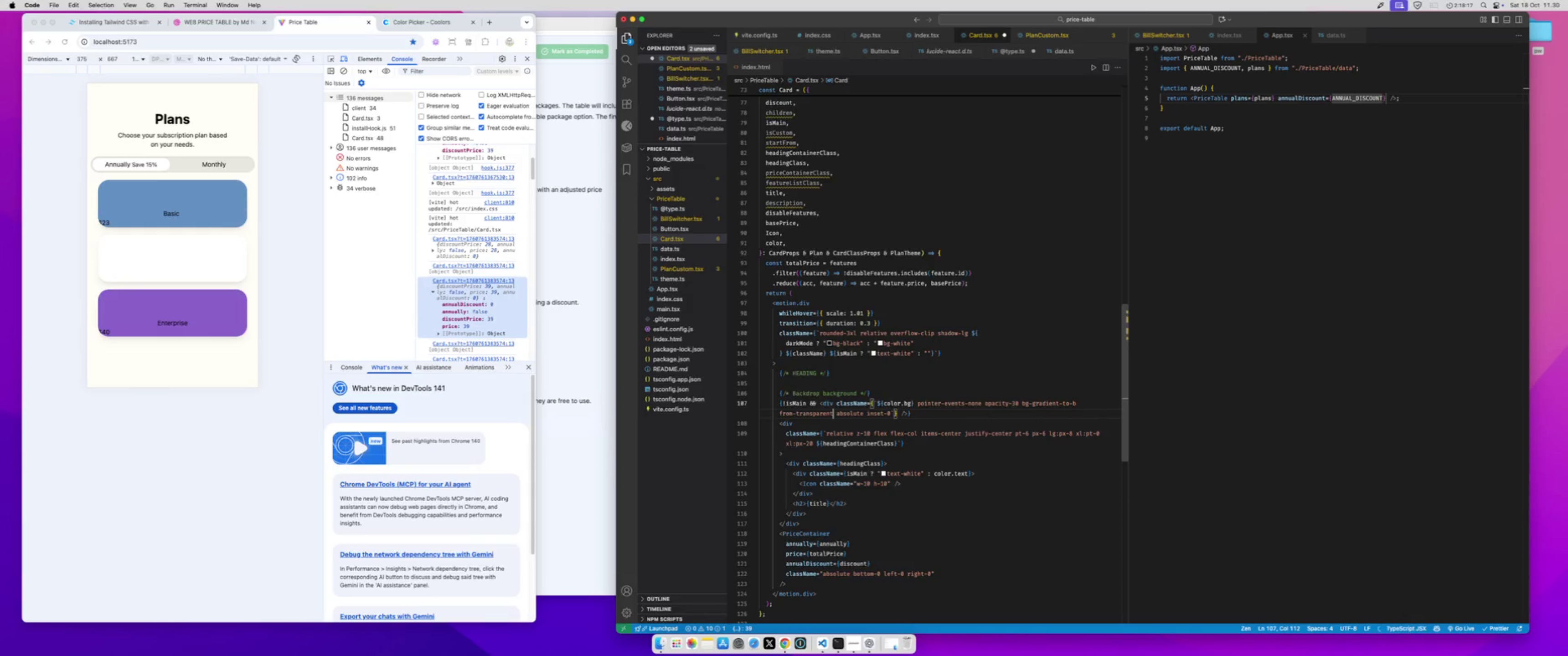 
key(Space)
 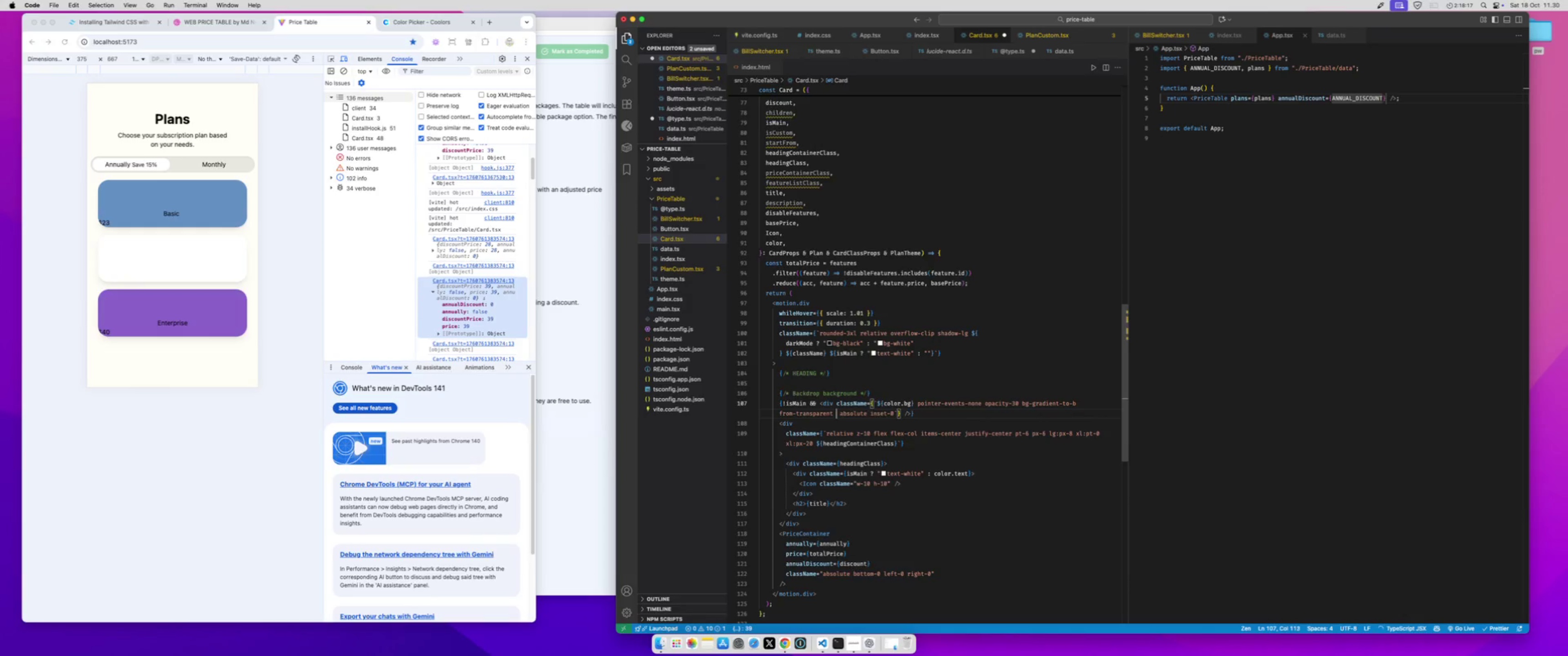 
key(Shift+4)
 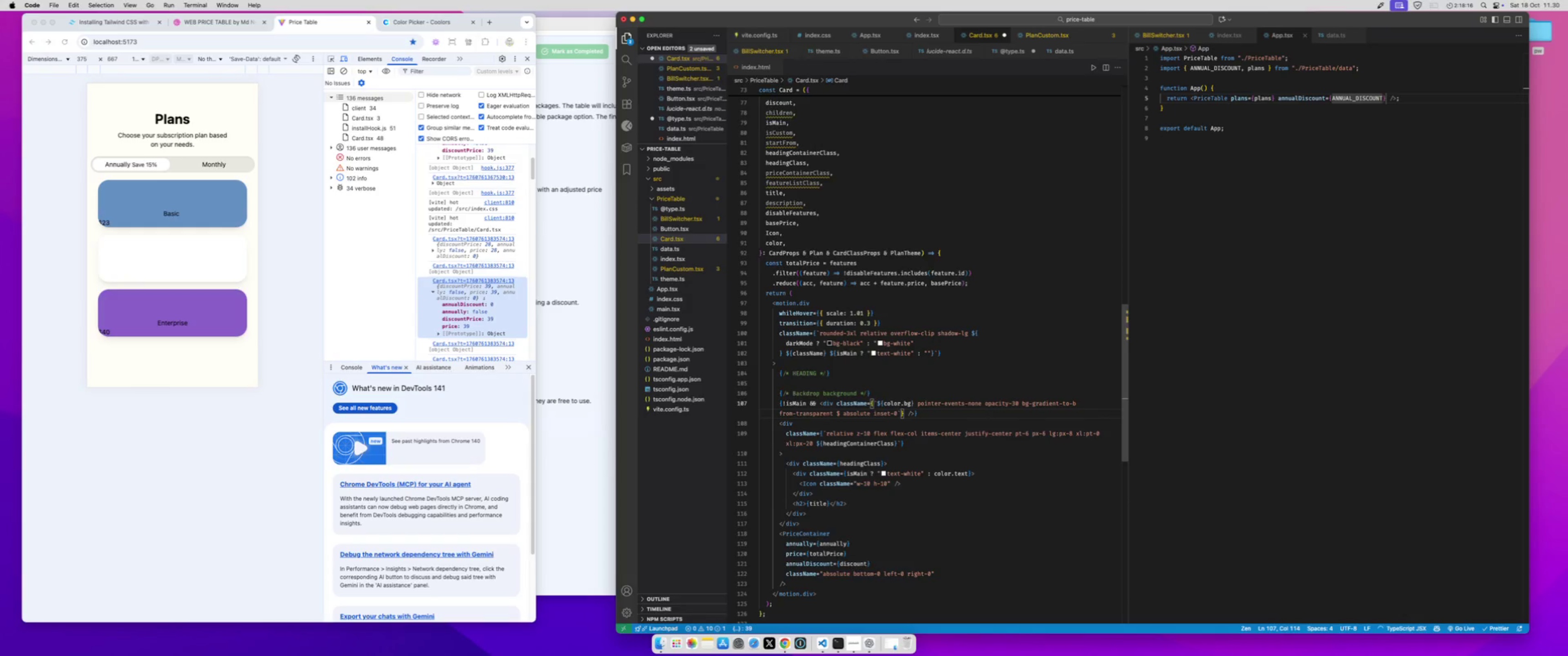 
key(Shift+BracketLeft)
 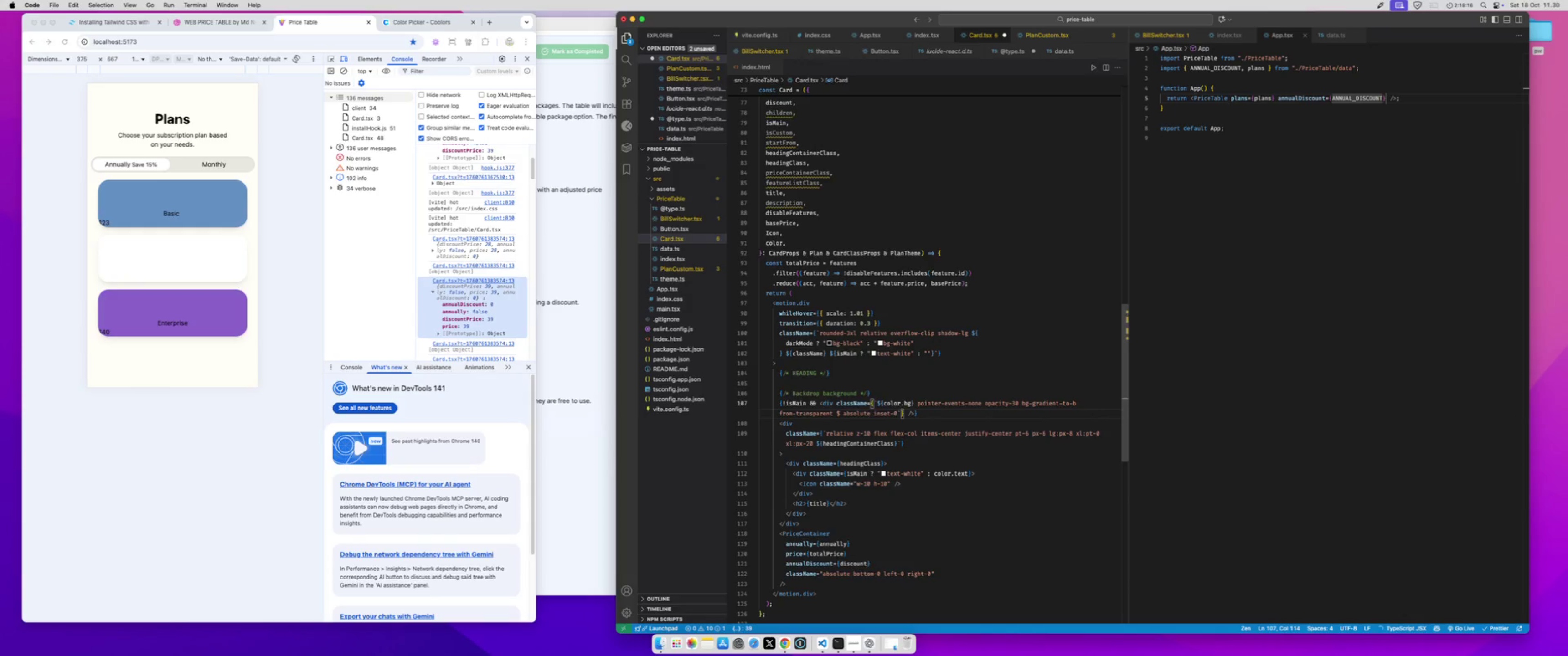 
key(Shift+BracketRight)
 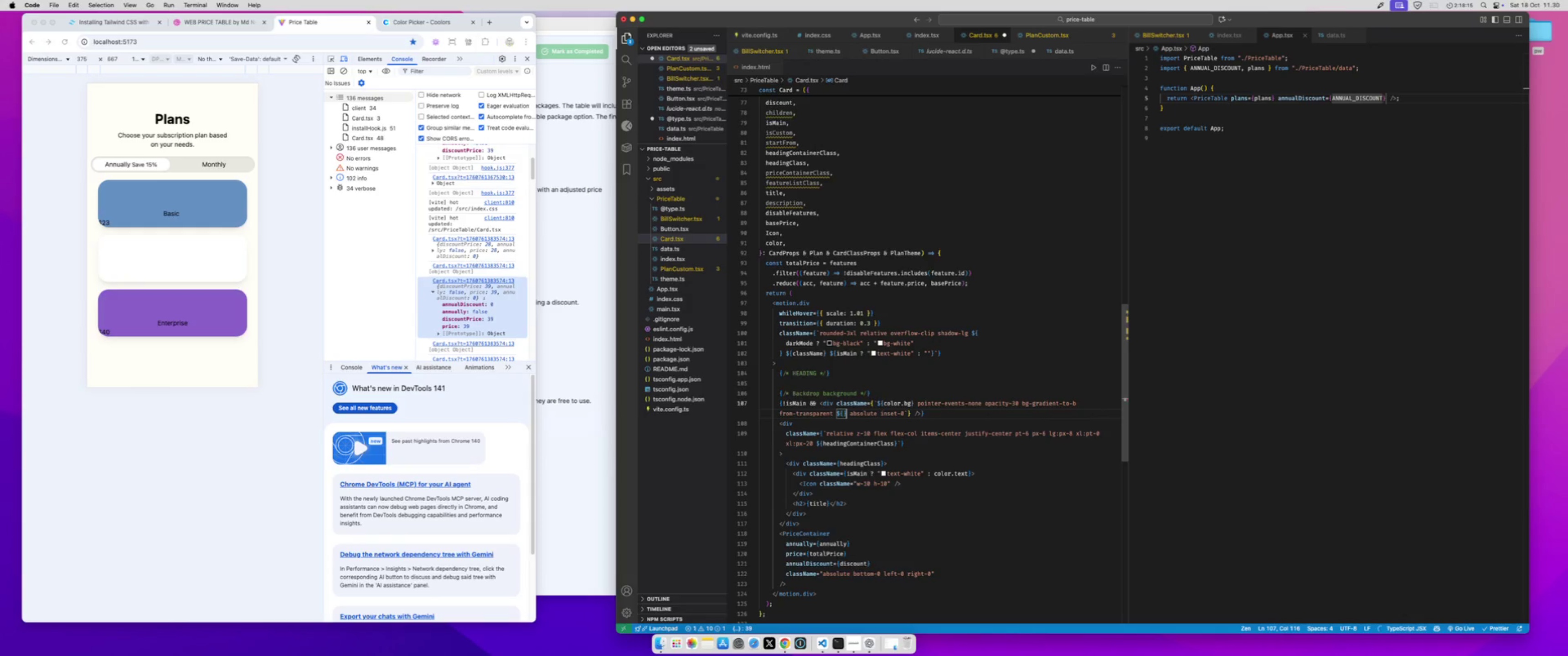 
key(ArrowLeft)
 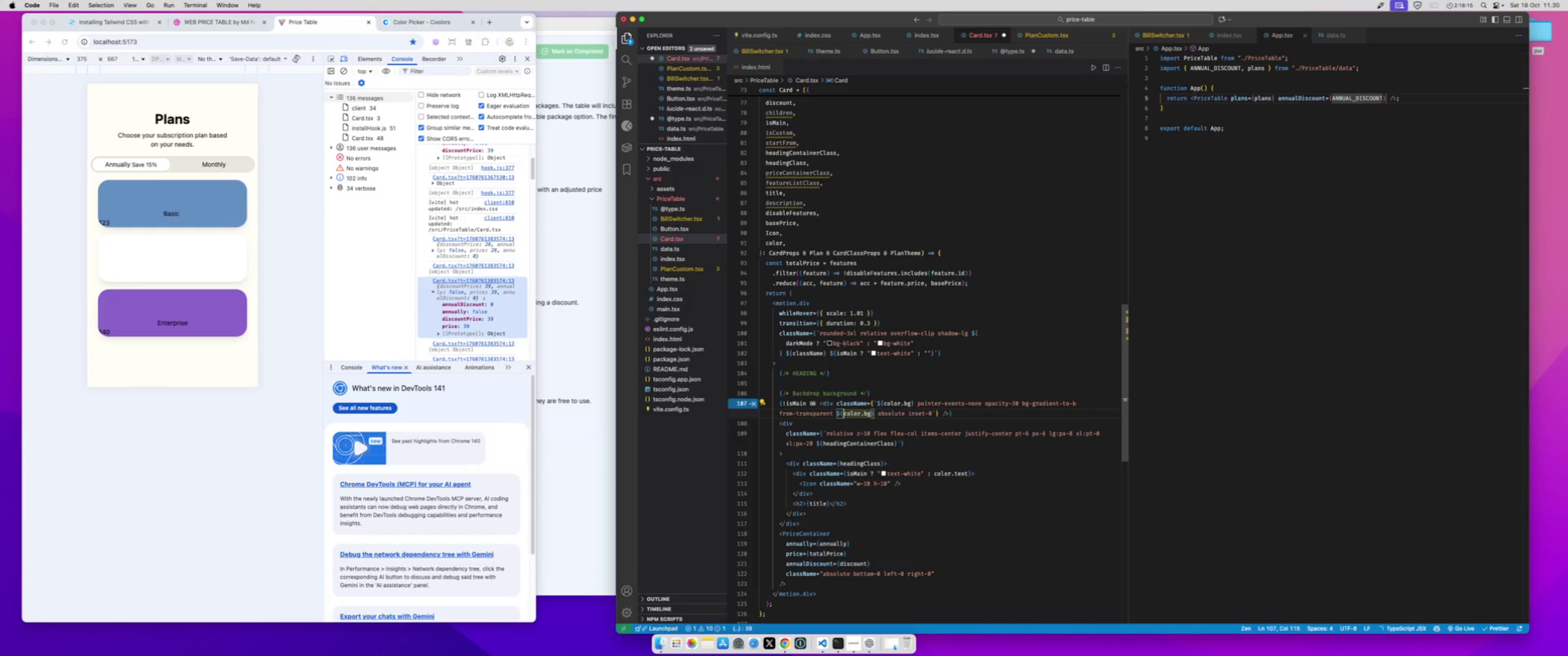 
type(dark)
 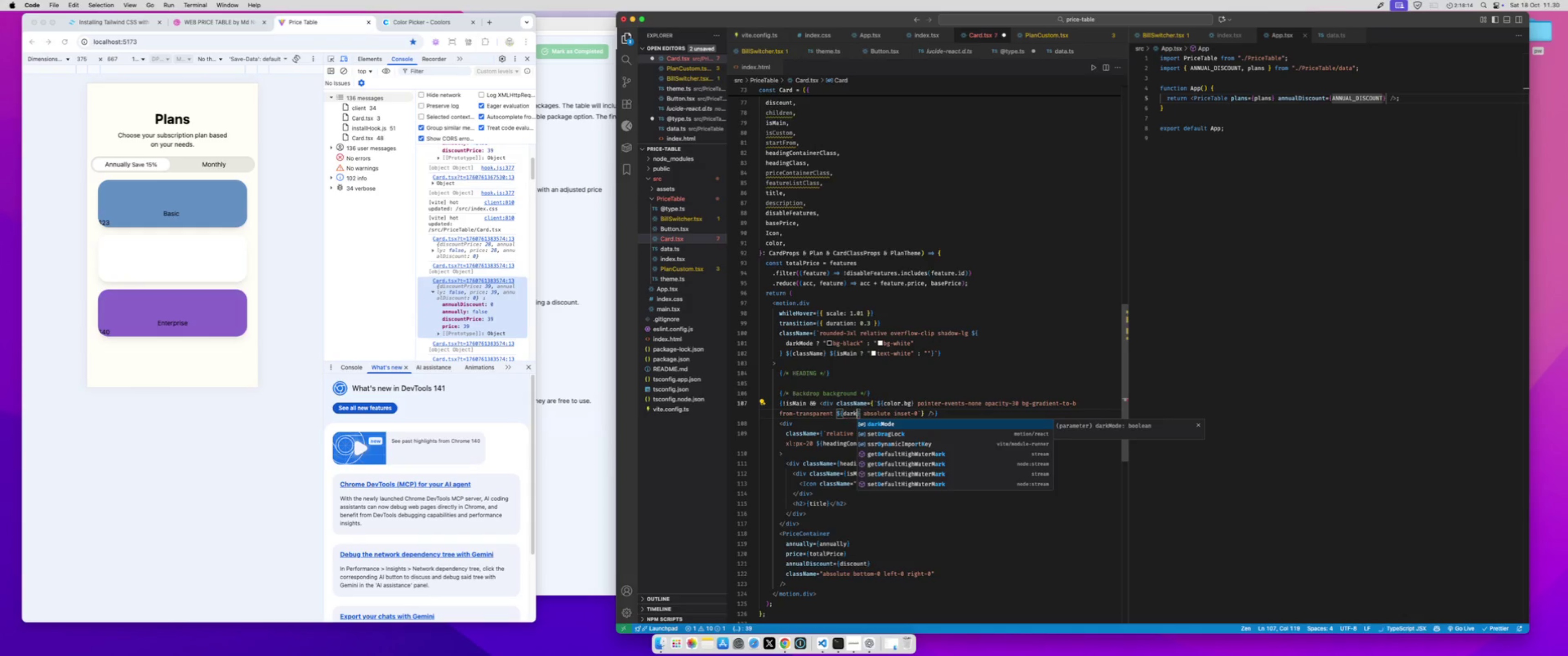 
key(Enter)
 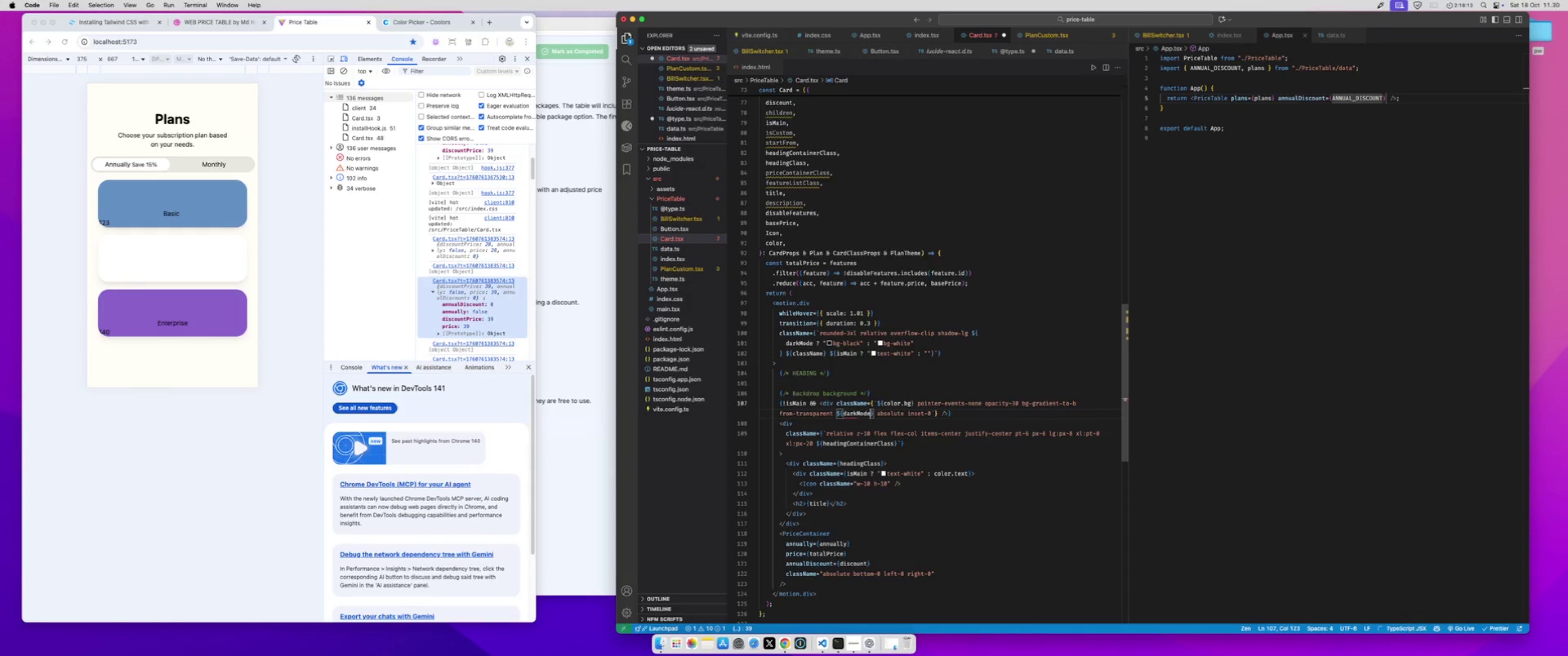 
type( ? "via-black)
 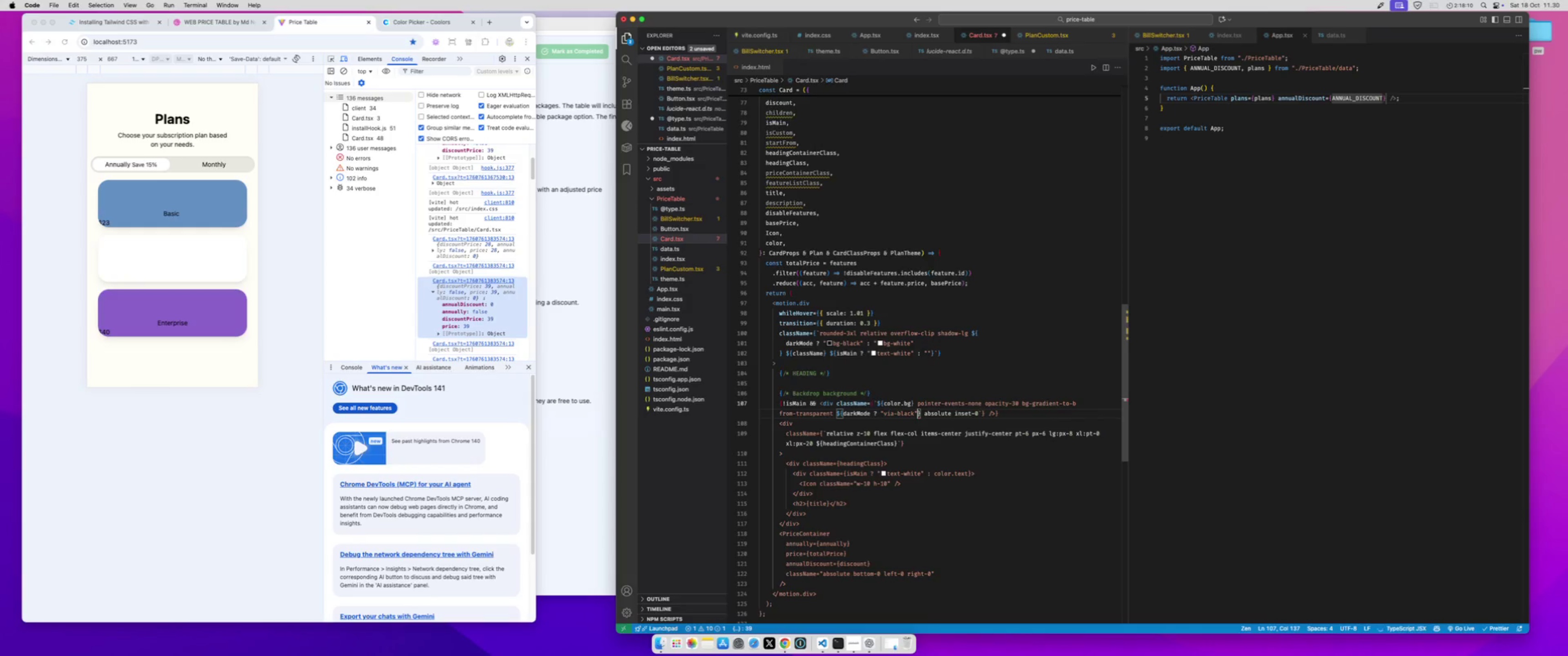 
 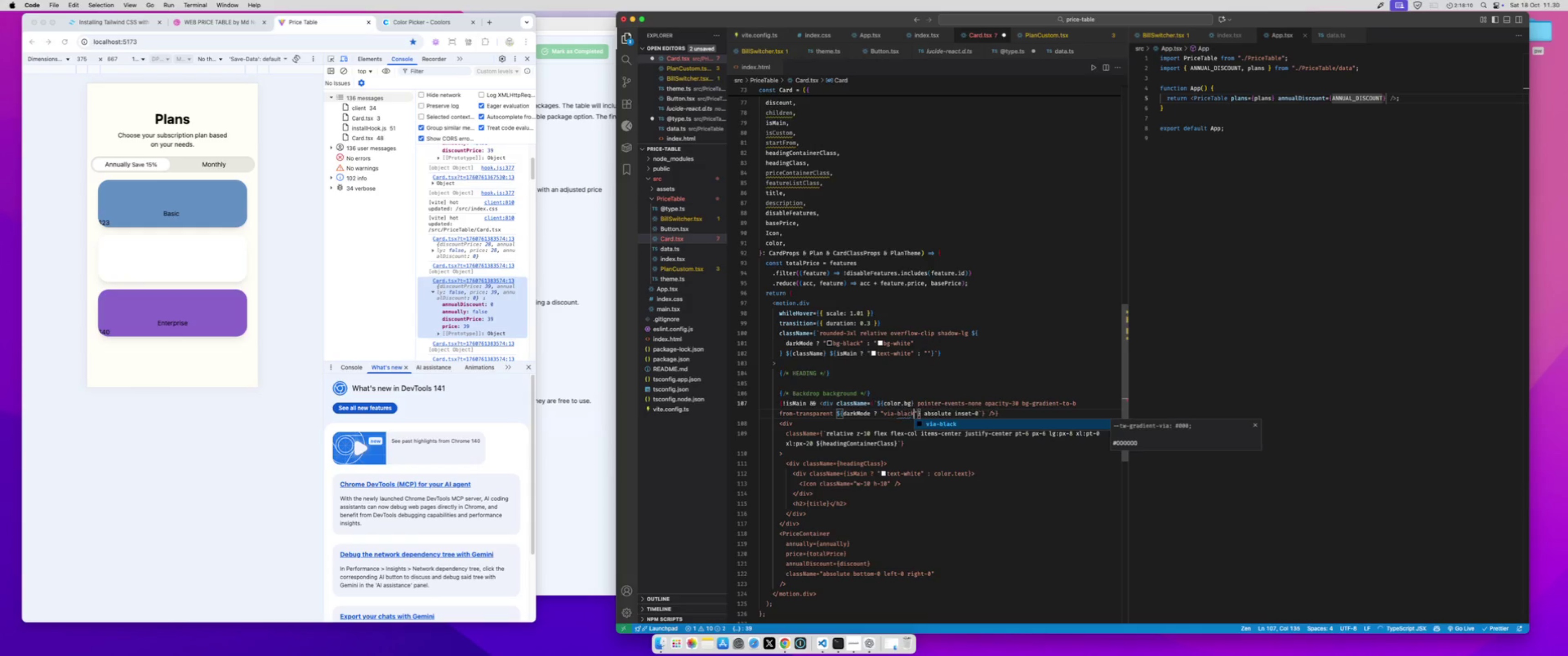 
key(ArrowRight)
 